 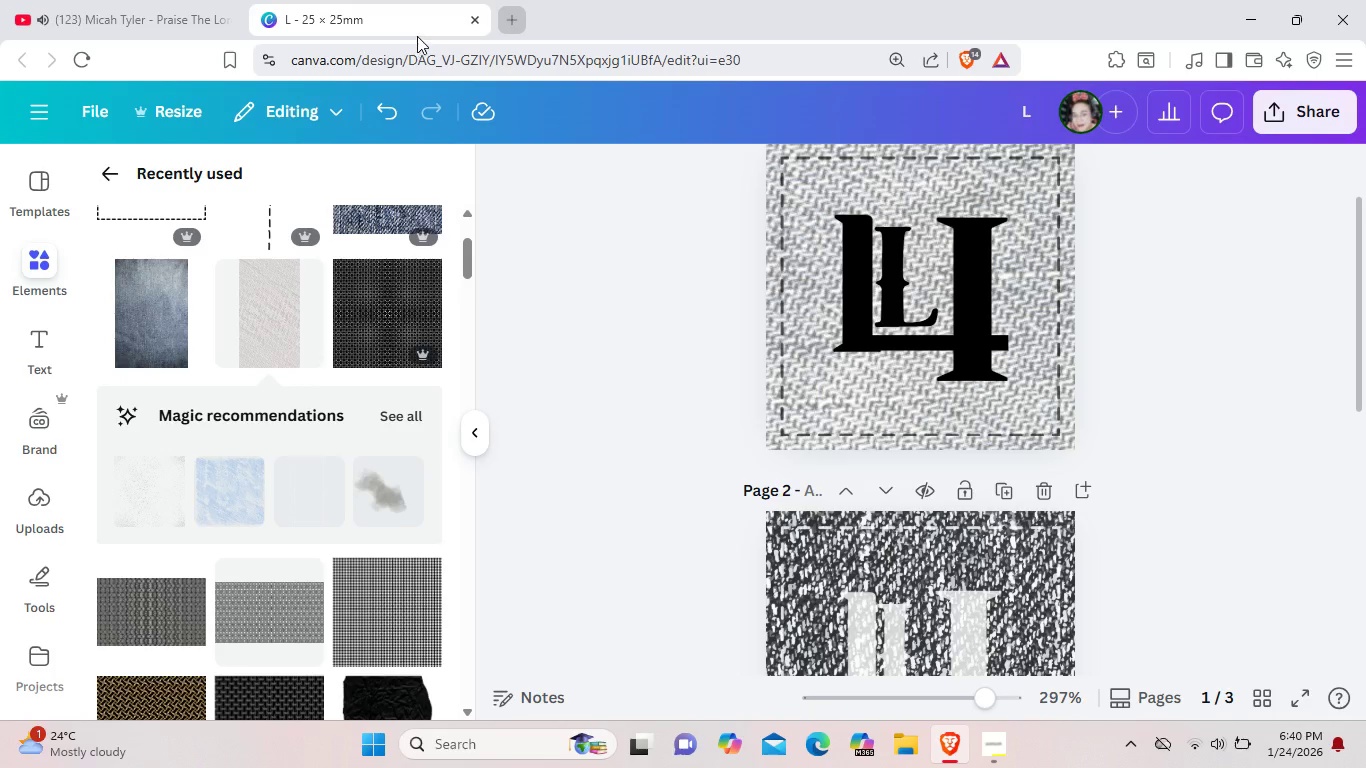 
type(ca)
 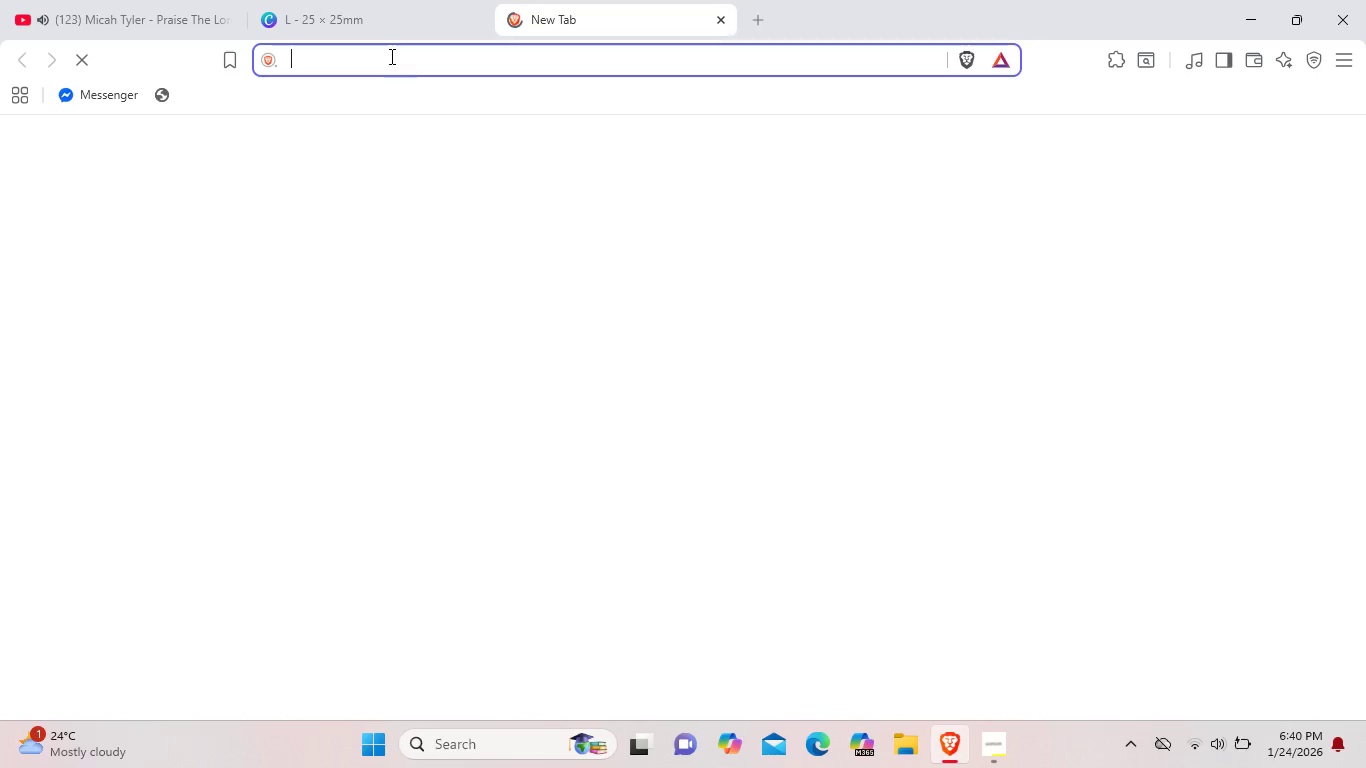 
mouse_move([395, 79])
 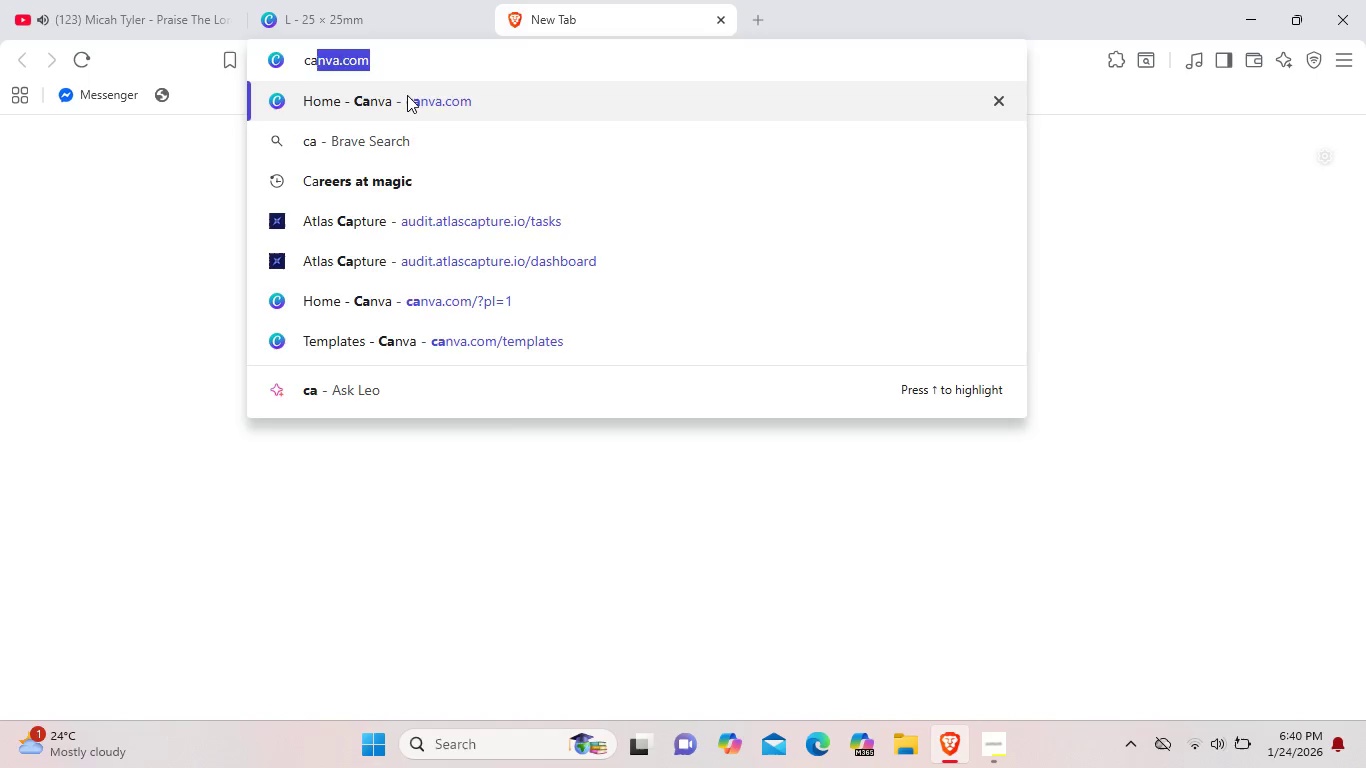 
left_click([398, 86])
 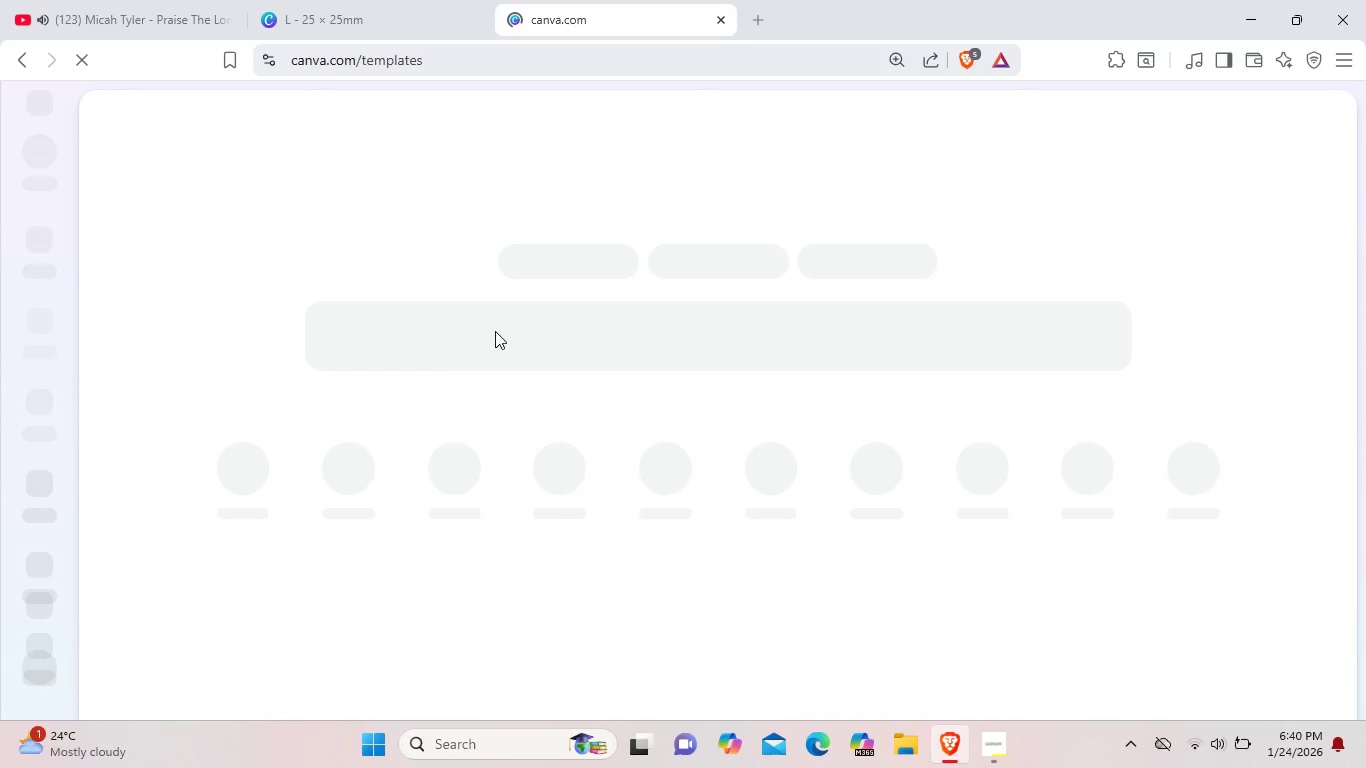 
wait(15.28)
 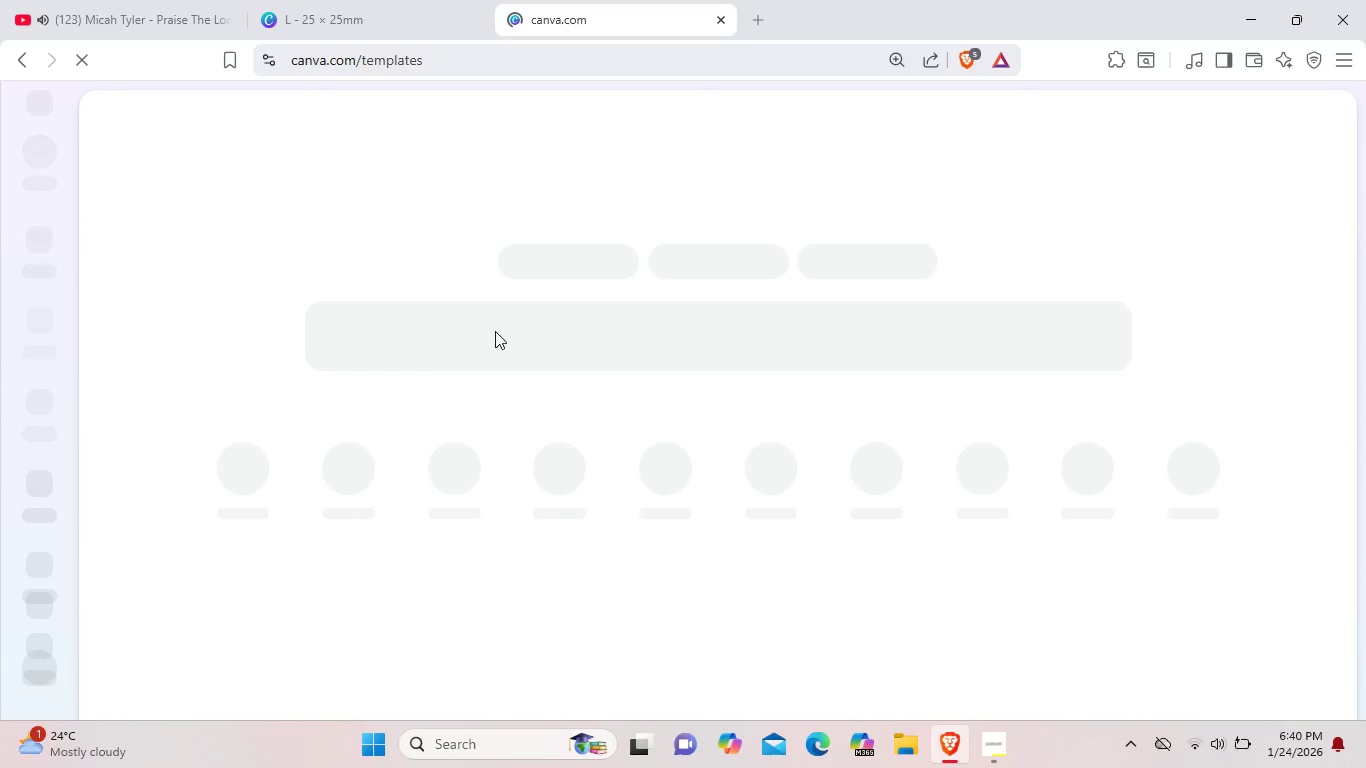 
left_click([43, 163])
 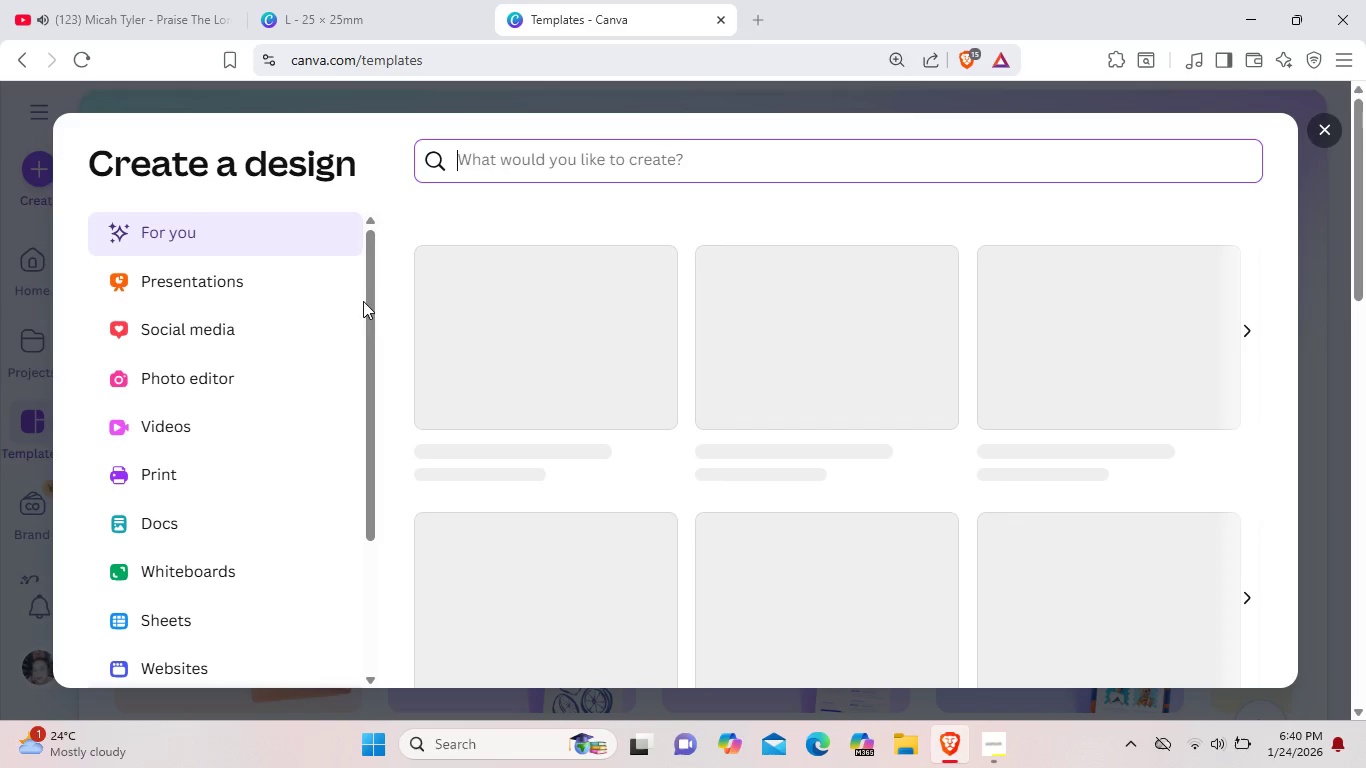 
wait(9.83)
 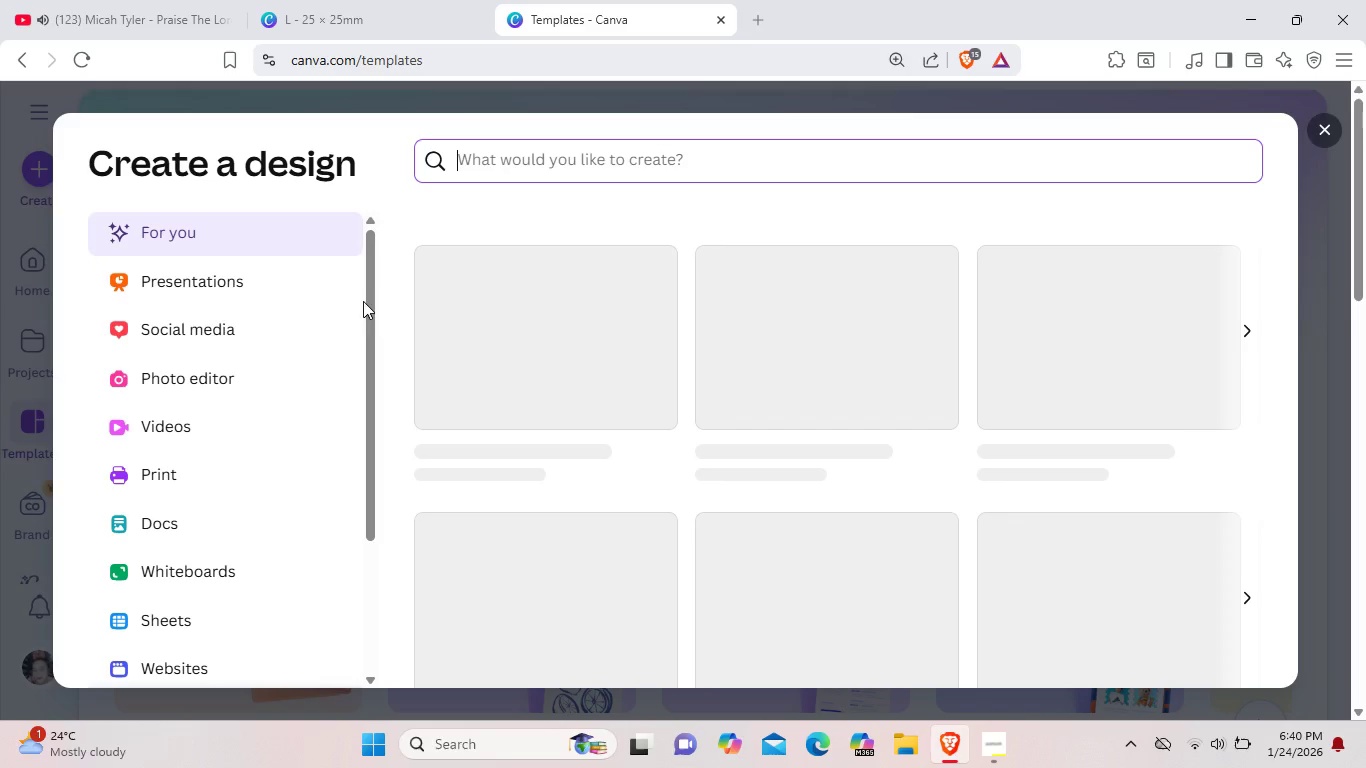 
scroll: coordinate [318, 531], scroll_direction: down, amount: 6.0
 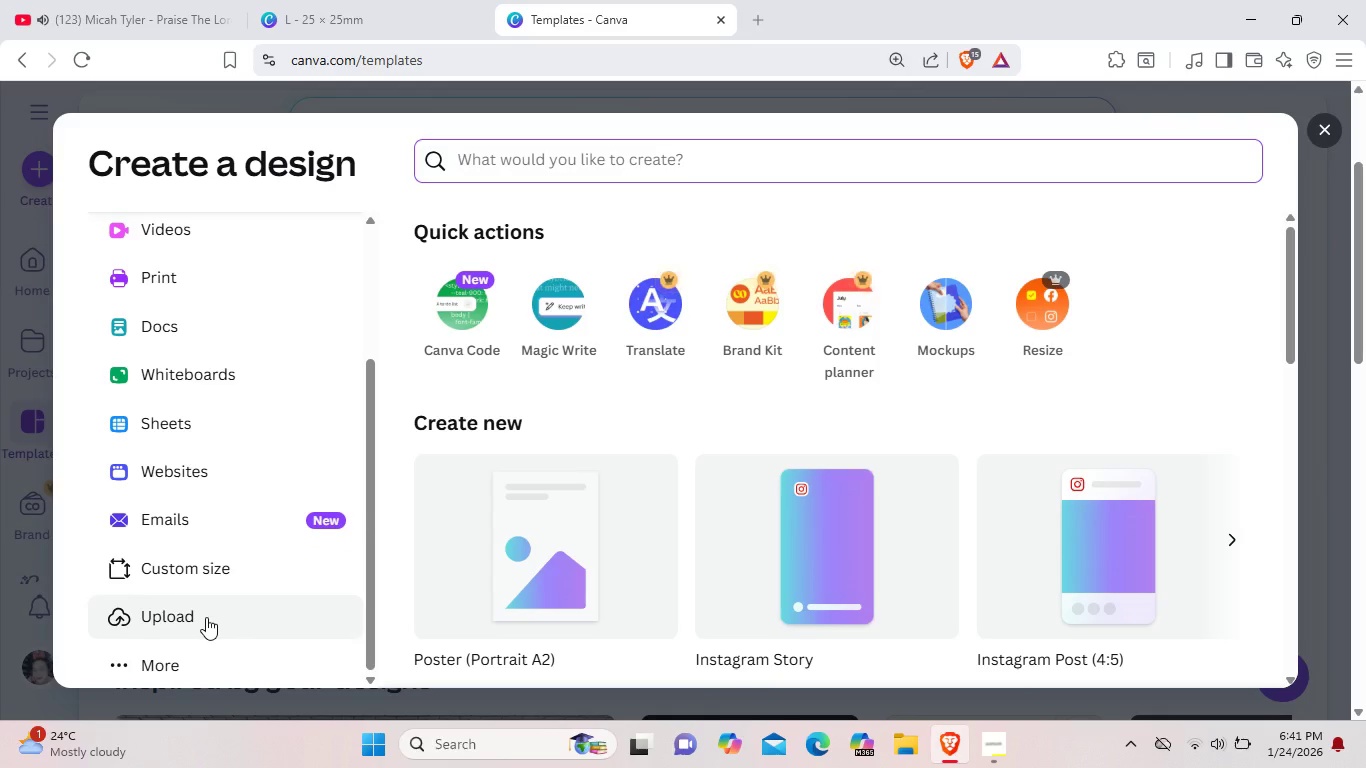 
left_click([214, 569])
 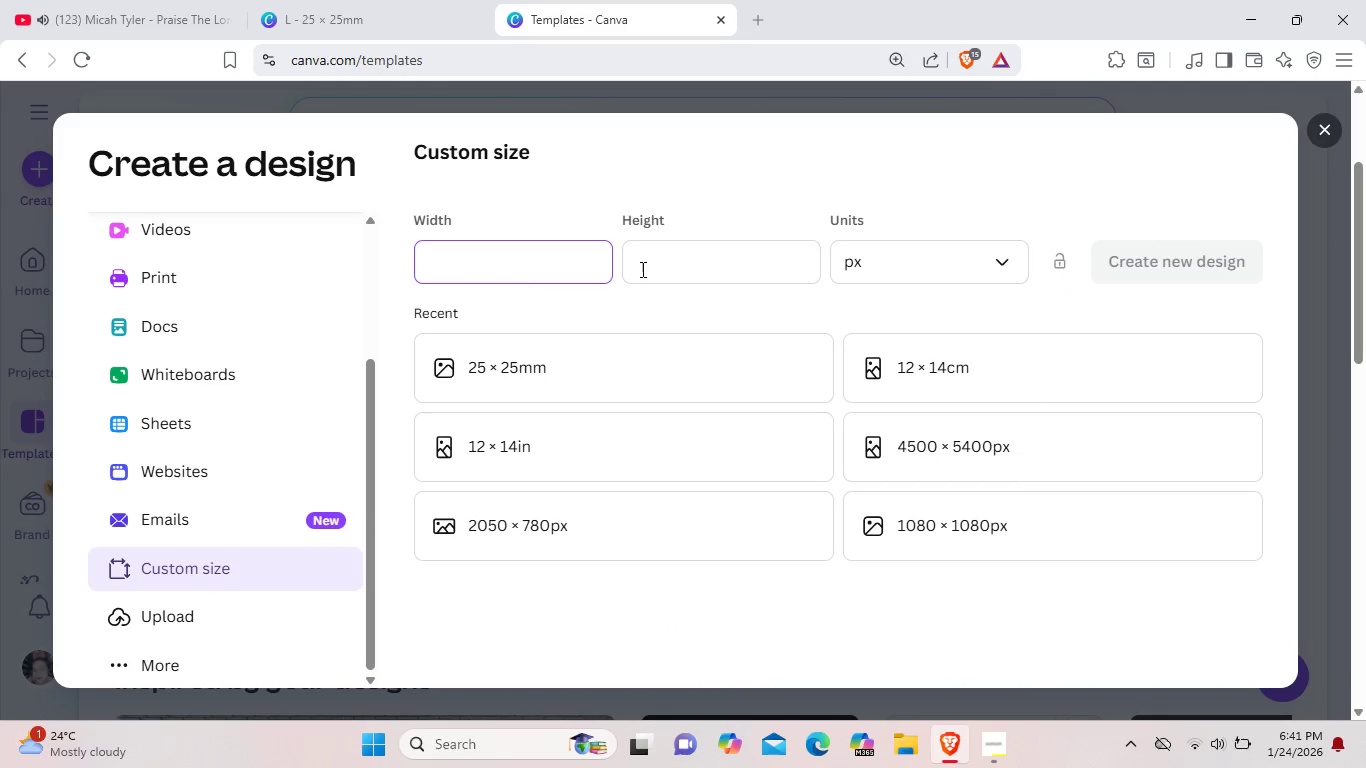 
left_click([851, 261])
 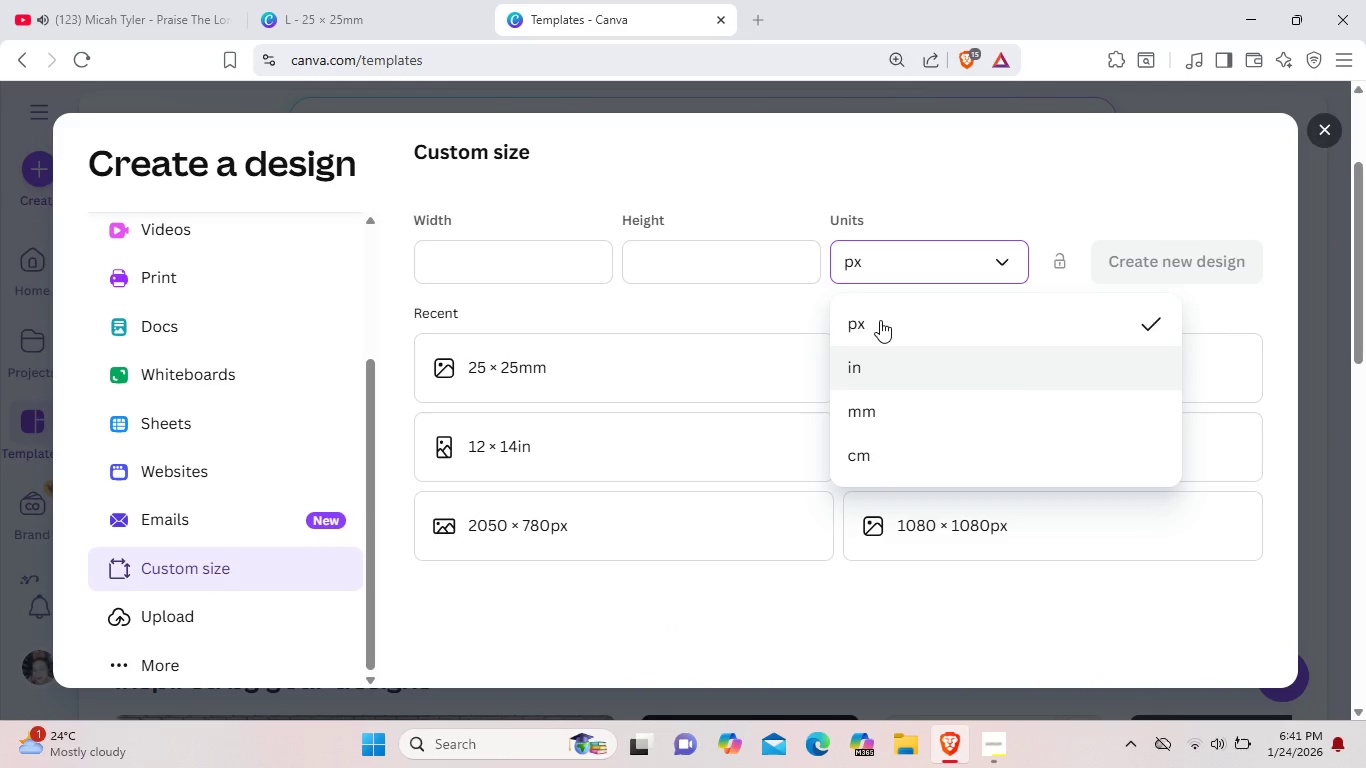 
left_click([880, 317])
 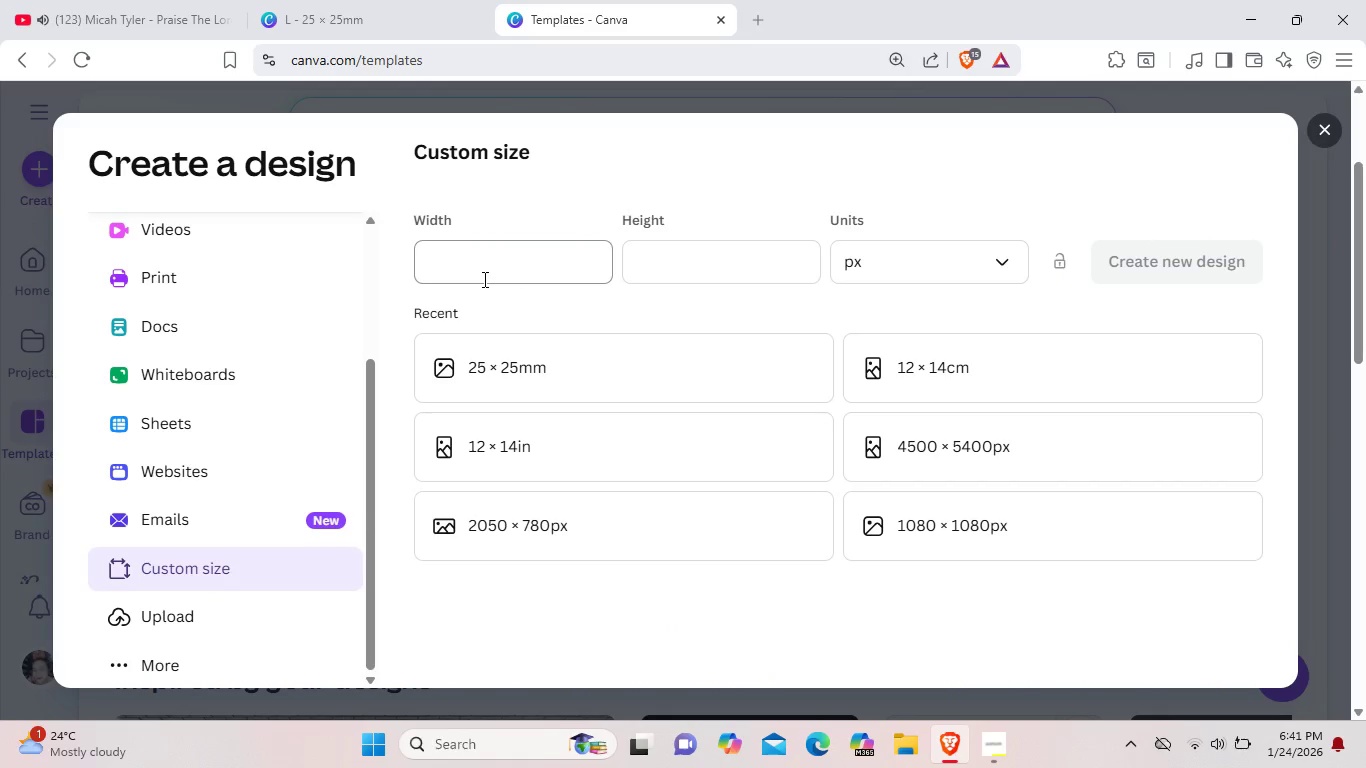 
left_click([483, 279])
 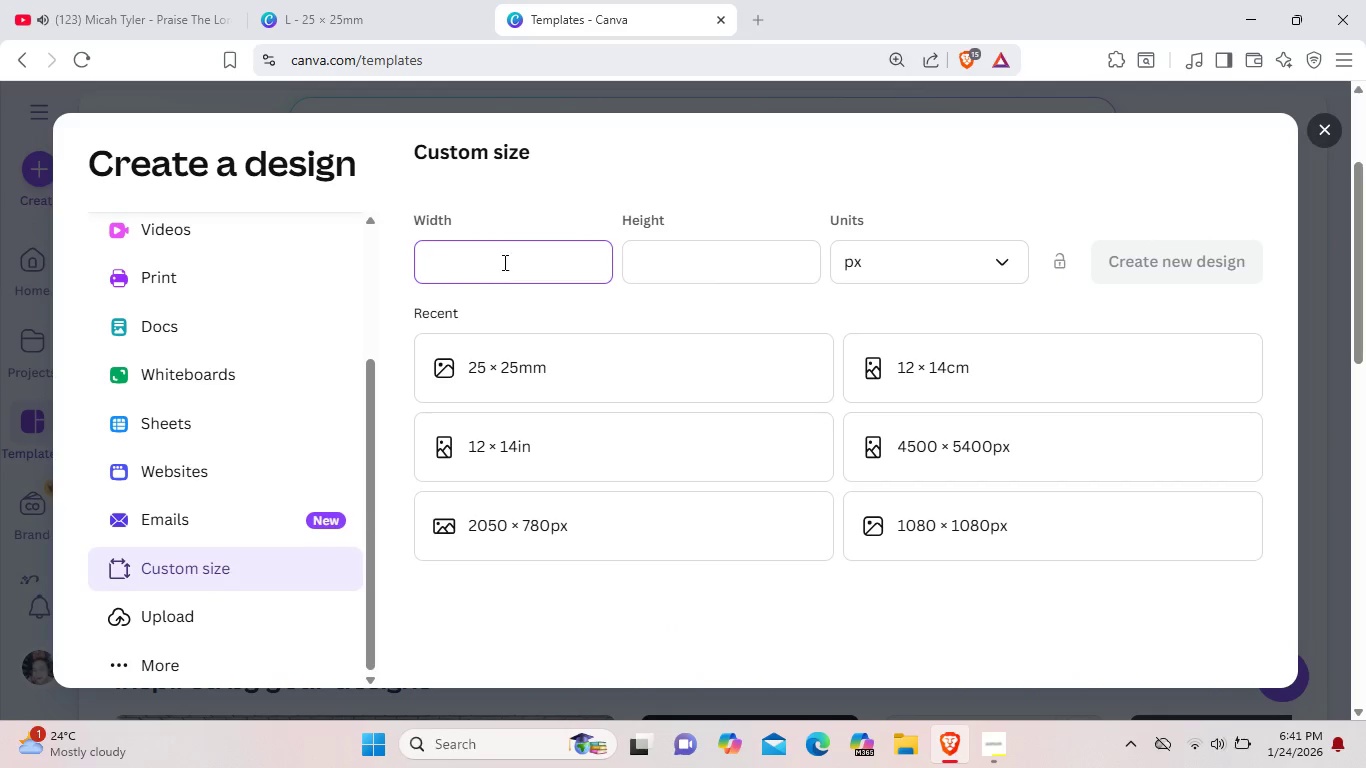 
key(2)
 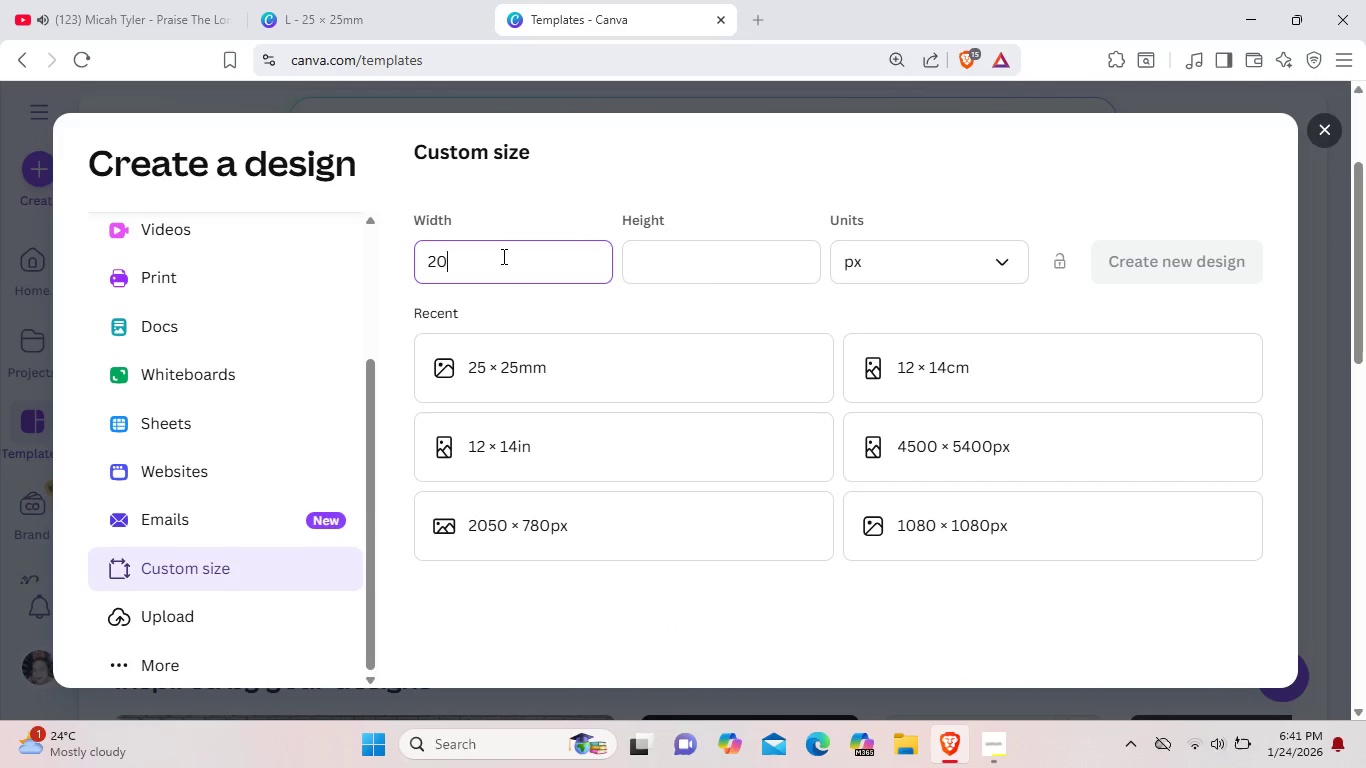 
type(000)
 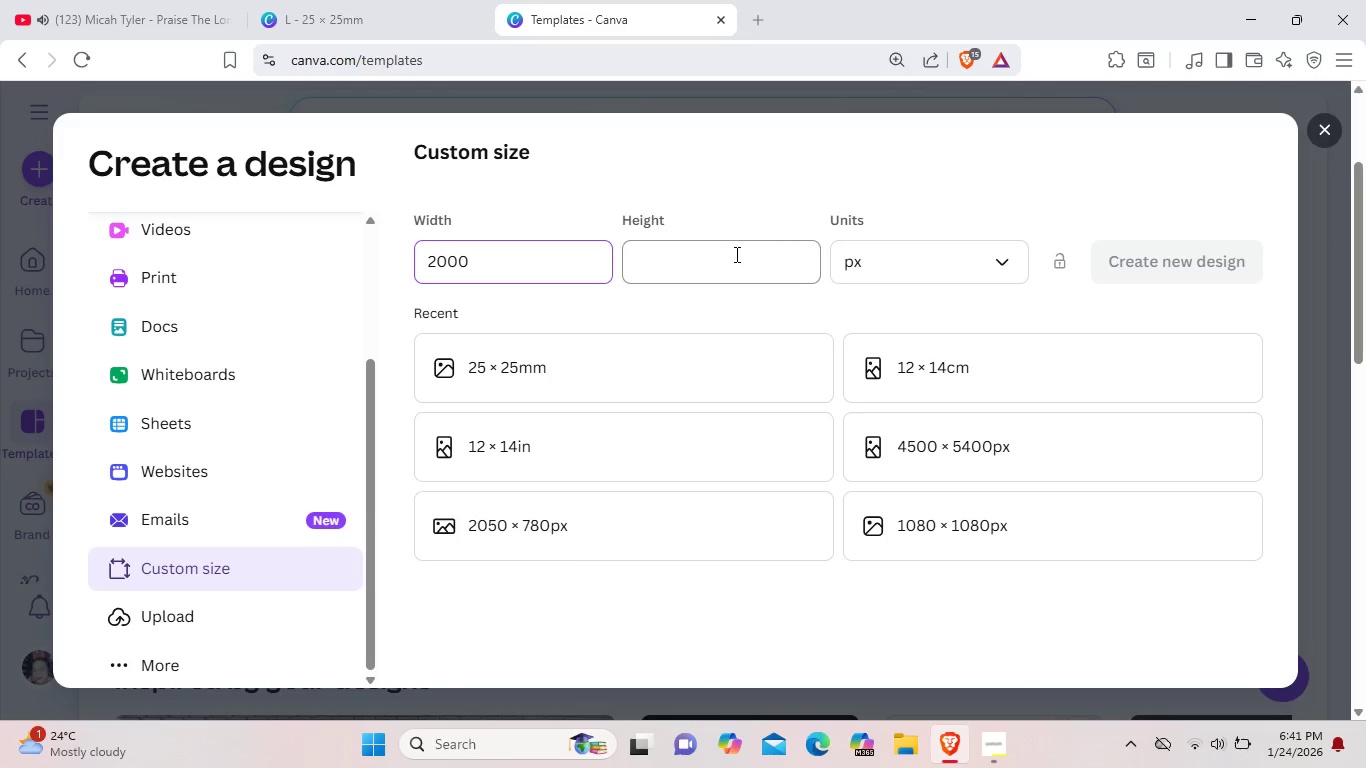 
left_click([735, 254])
 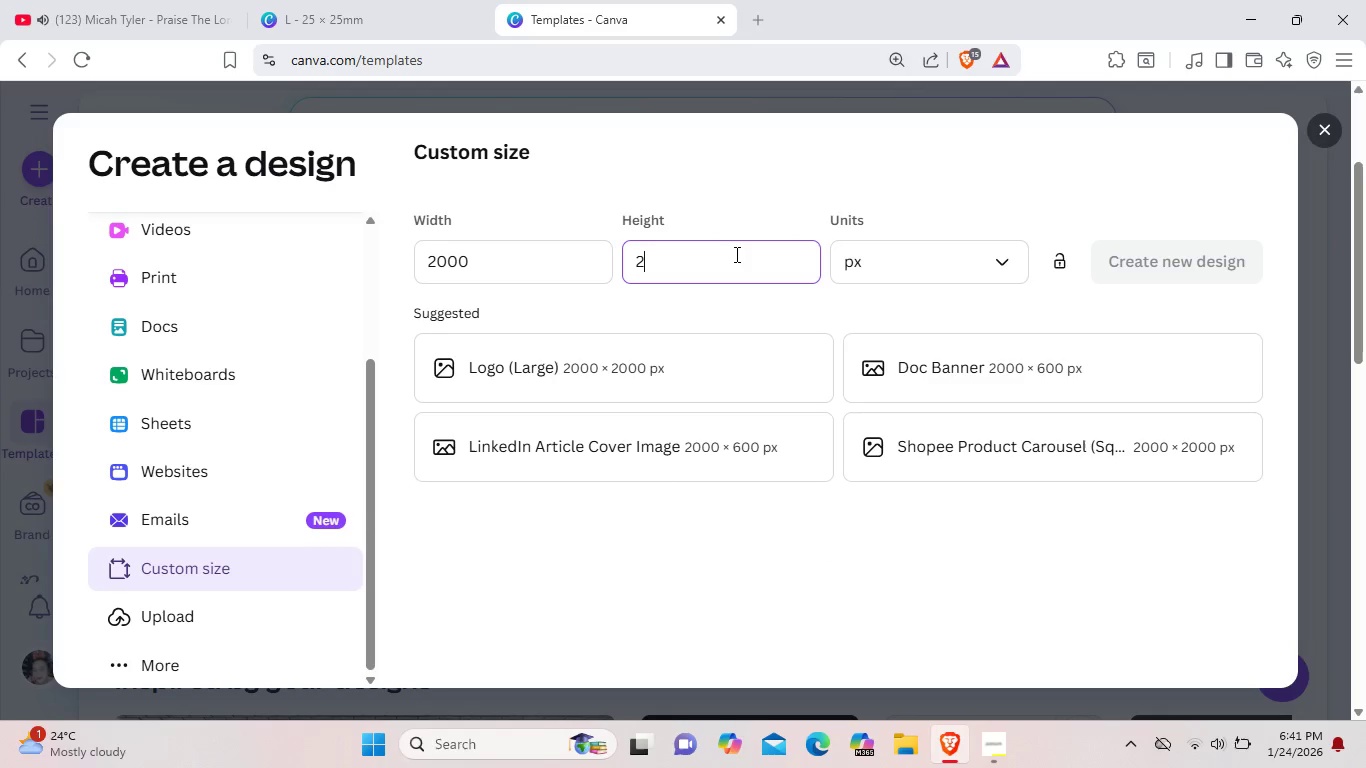 
type(2000)
 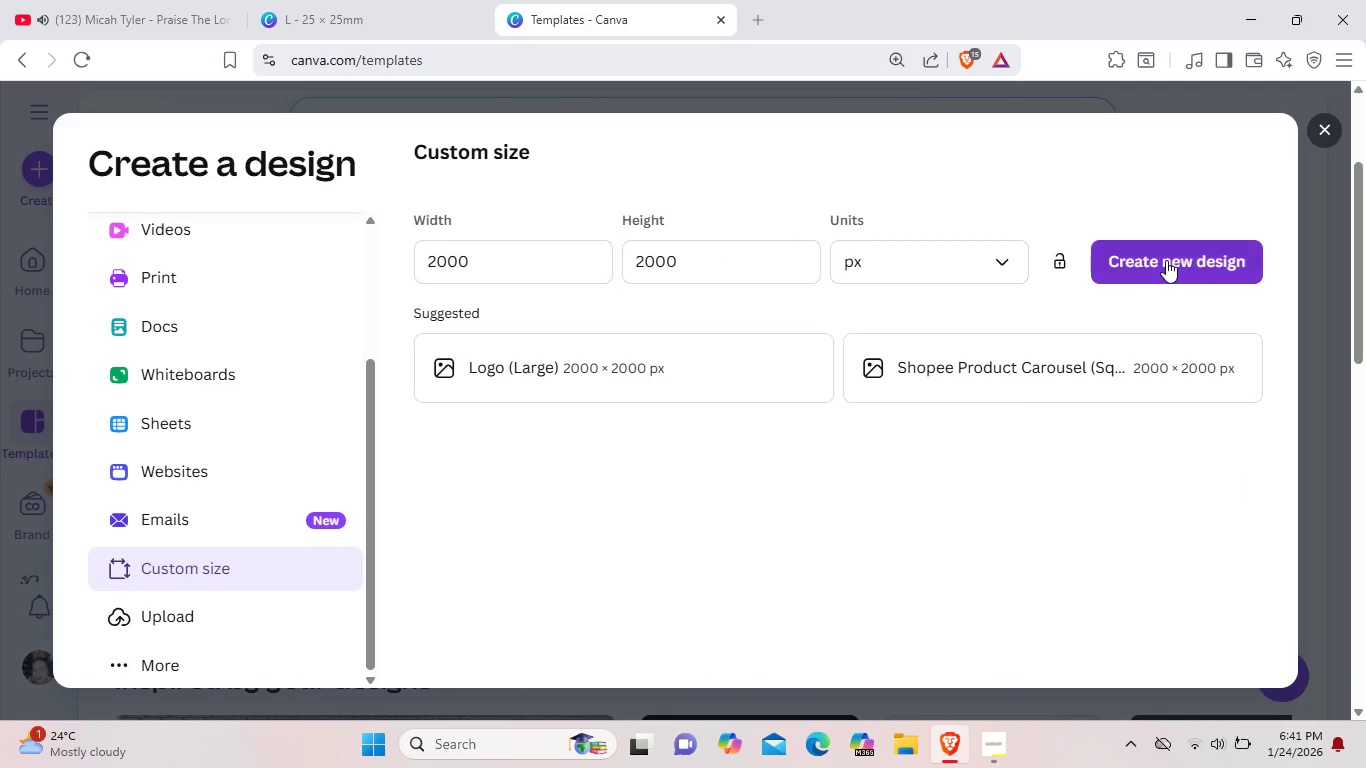 
left_click([1166, 260])
 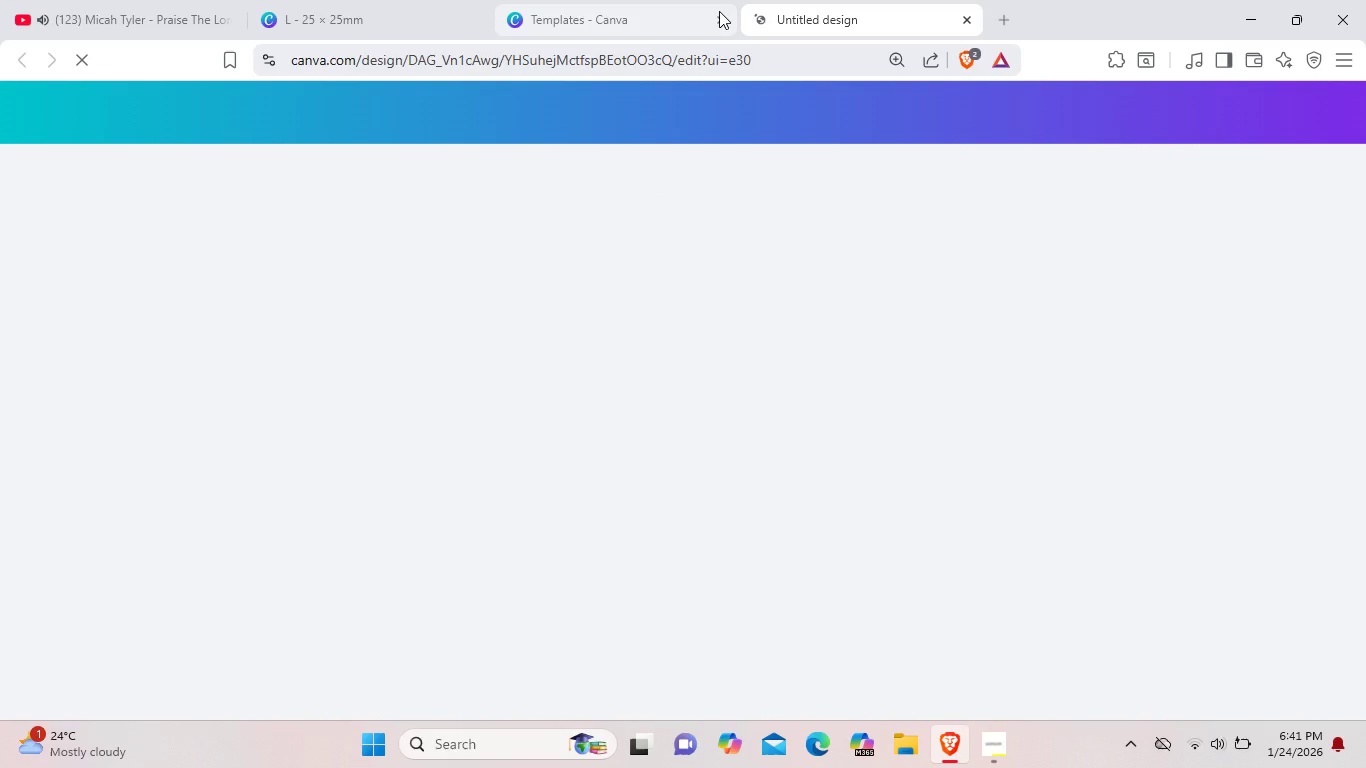 
wait(9.41)
 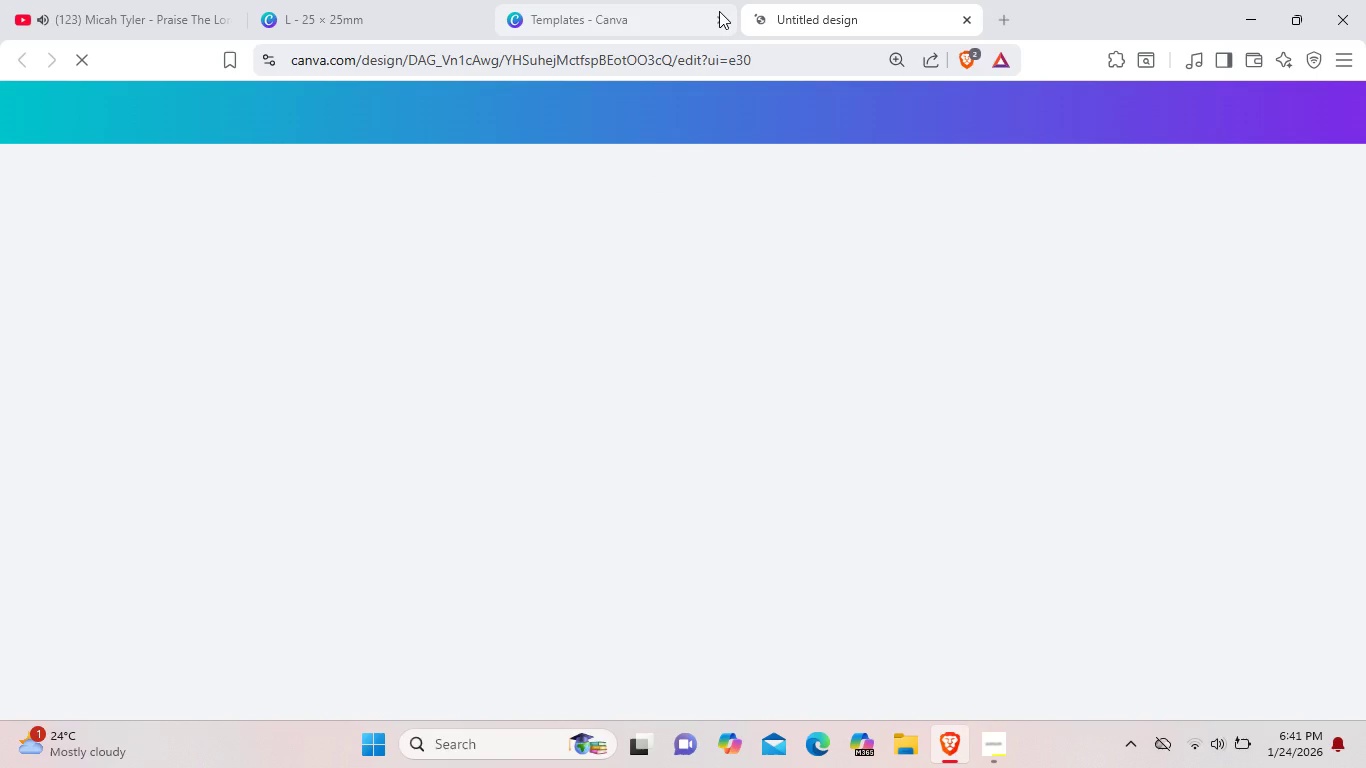 
mouse_move([849, 390])
 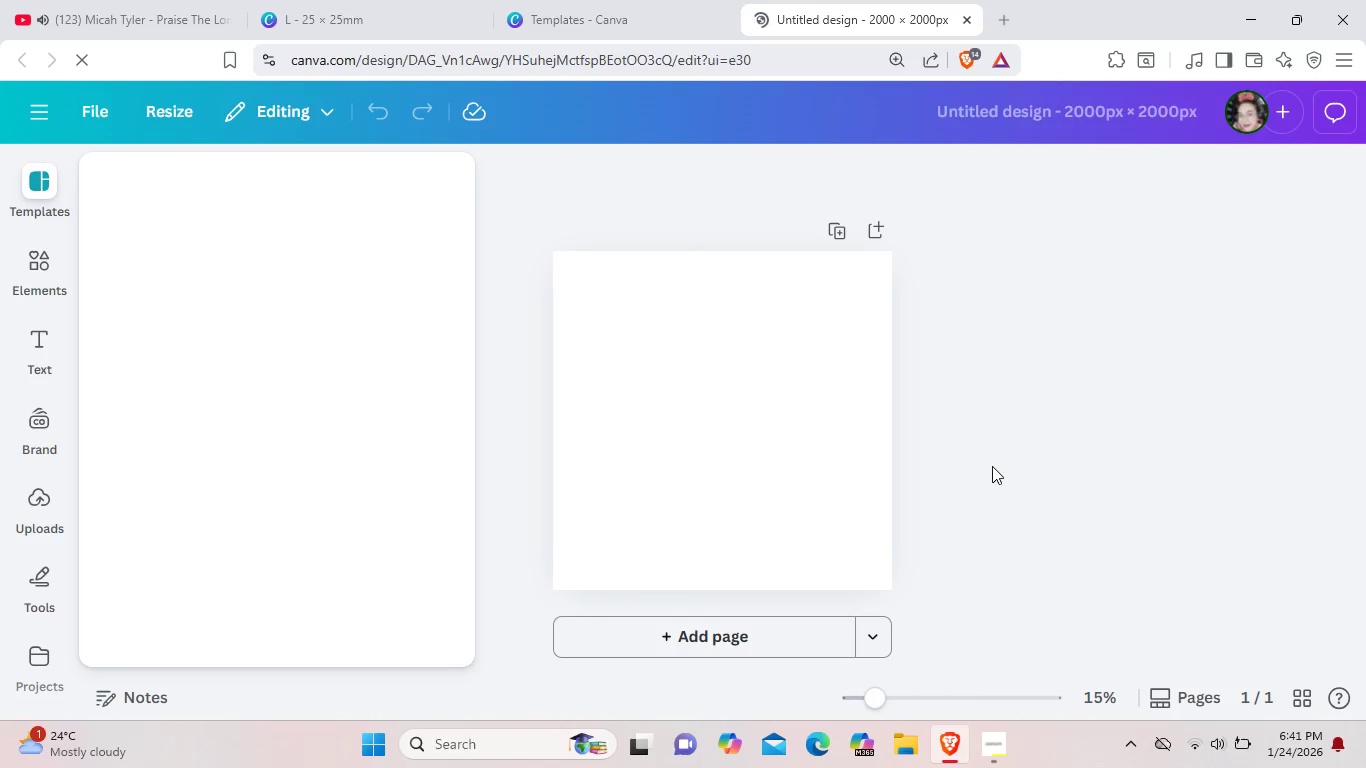 
wait(7.02)
 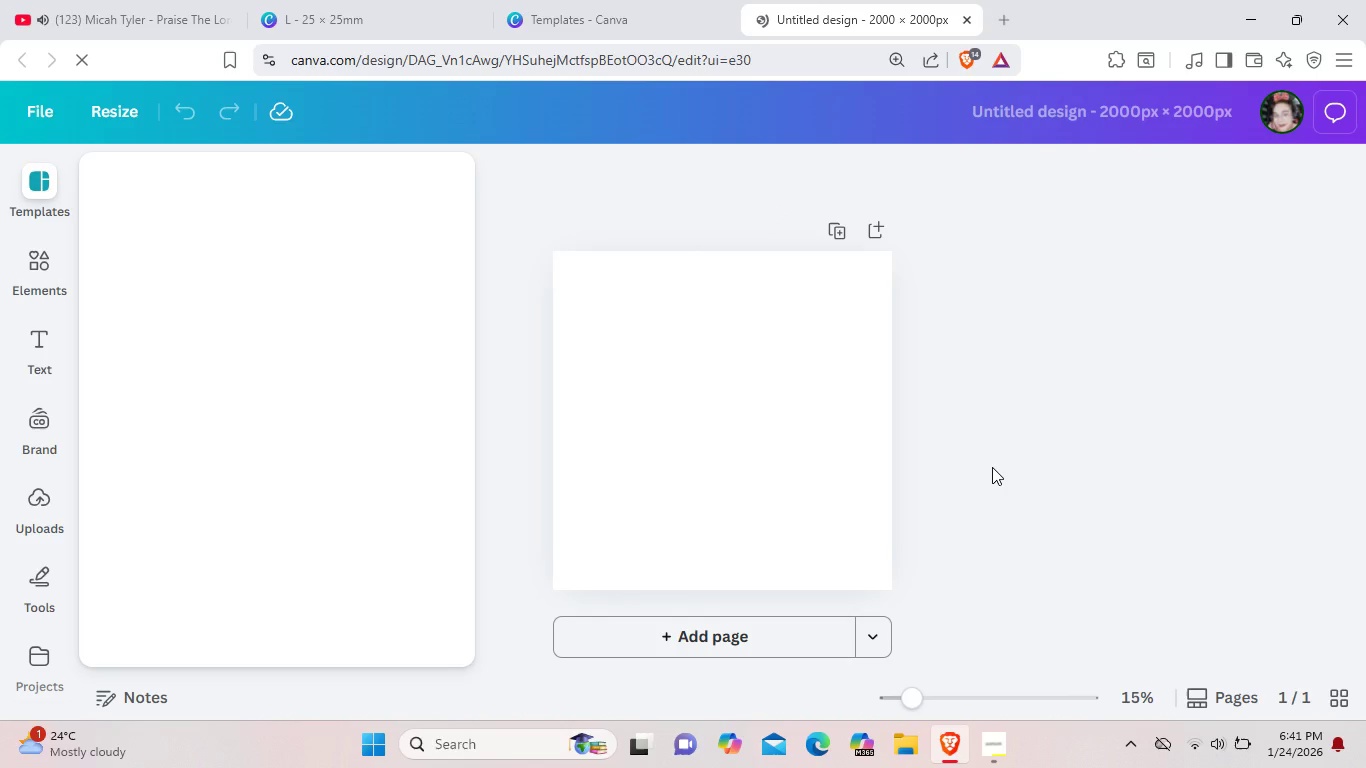 
left_click([603, 8])
 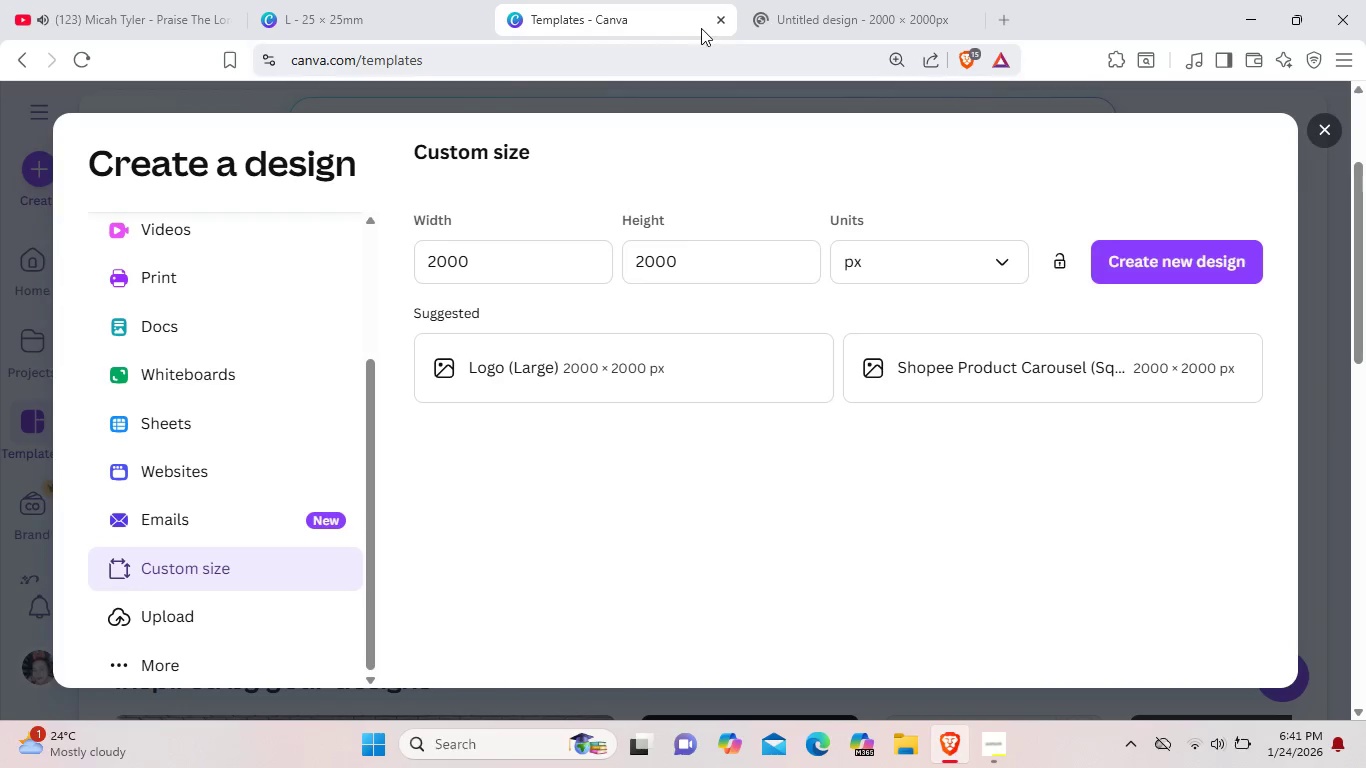 
left_click([718, 16])
 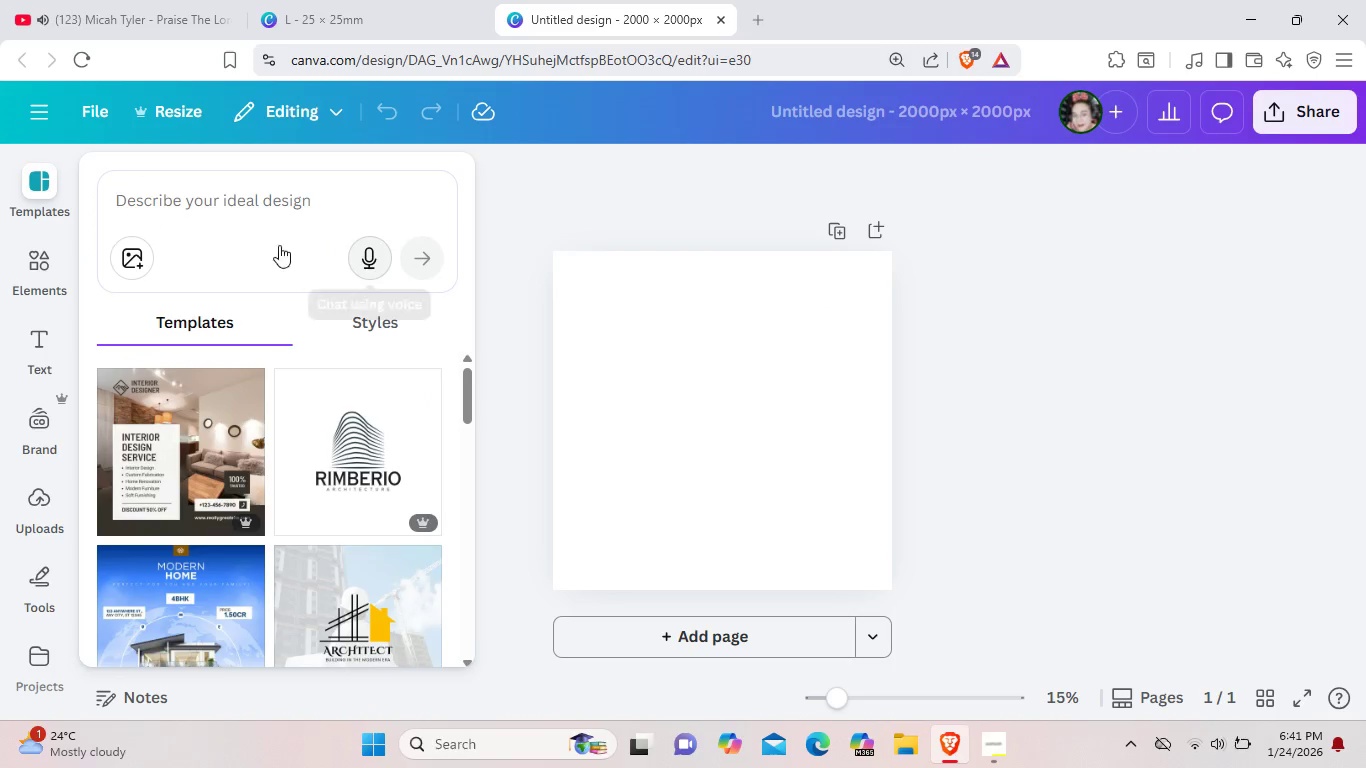 
left_click([1037, 360])
 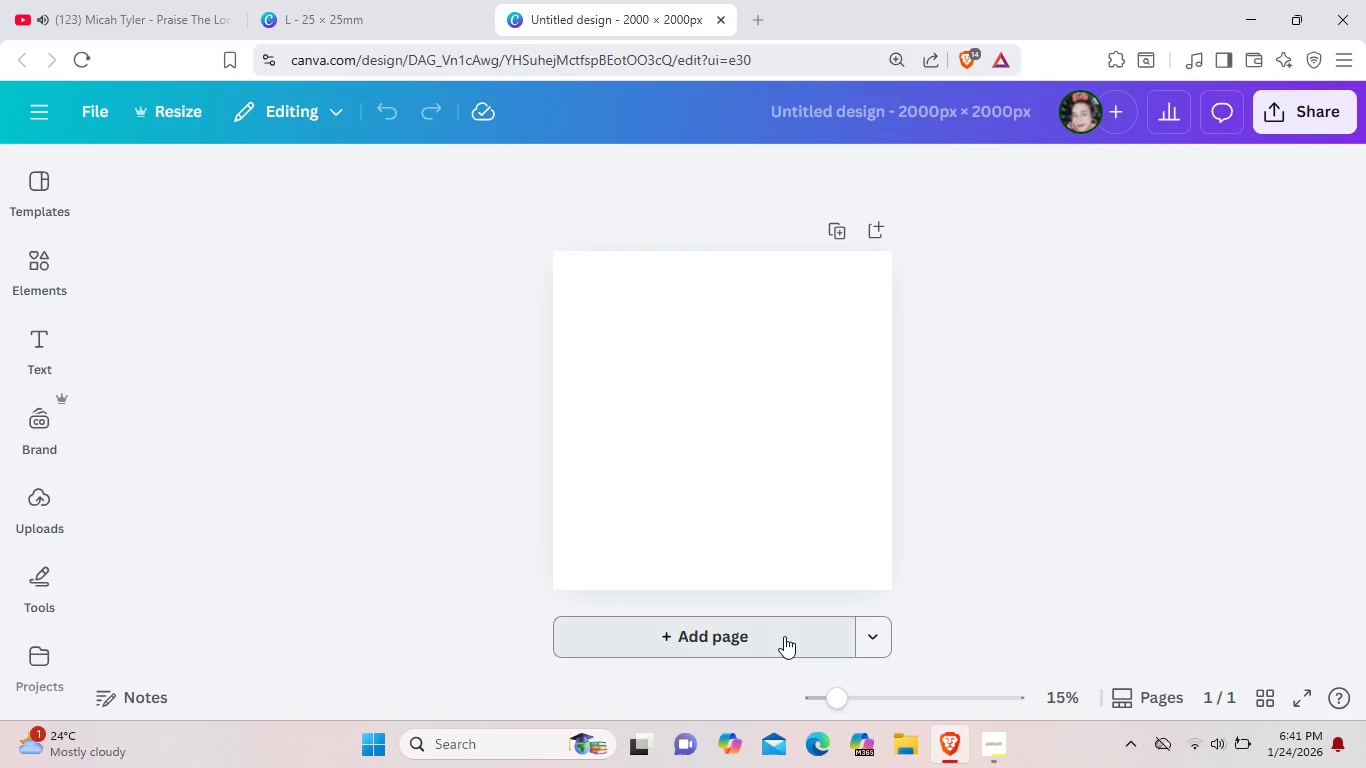 
left_click([784, 636])
 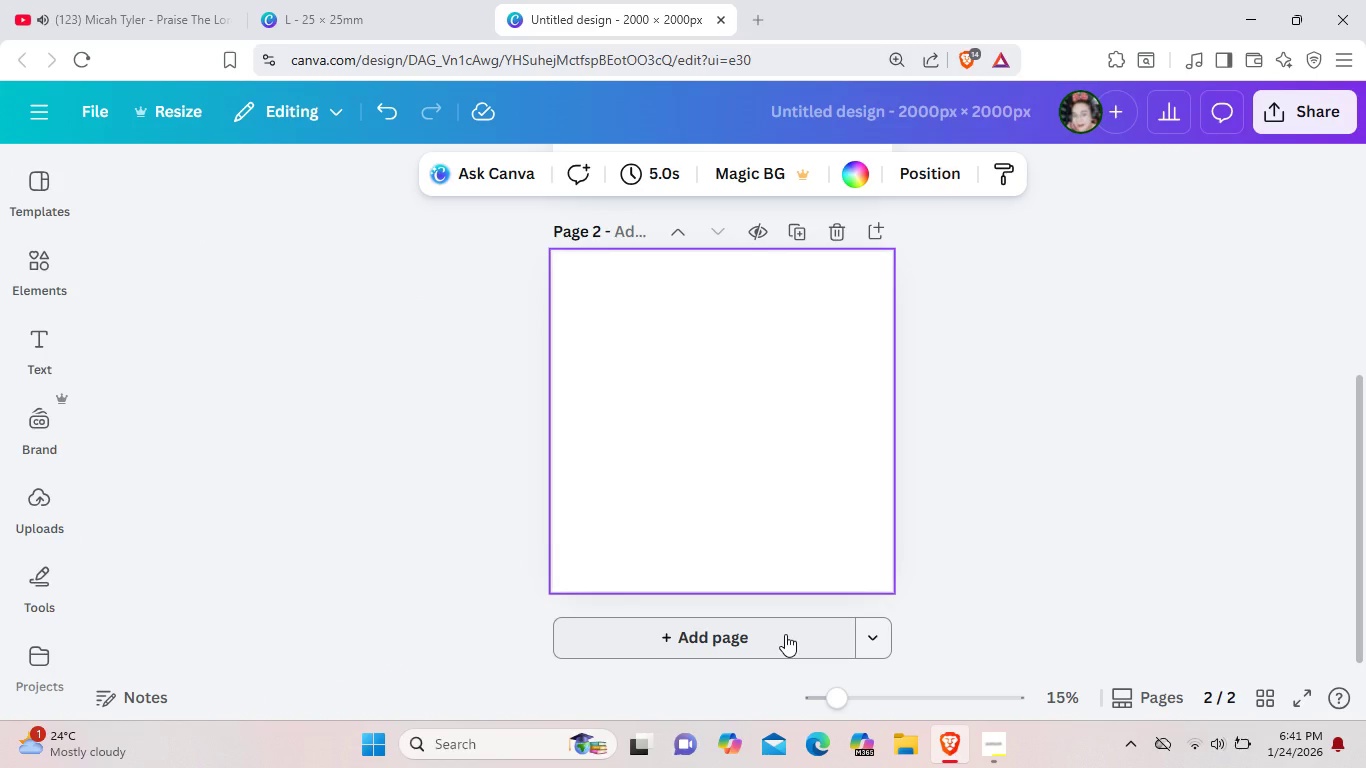 
scroll: coordinate [819, 503], scroll_direction: up, amount: 8.0
 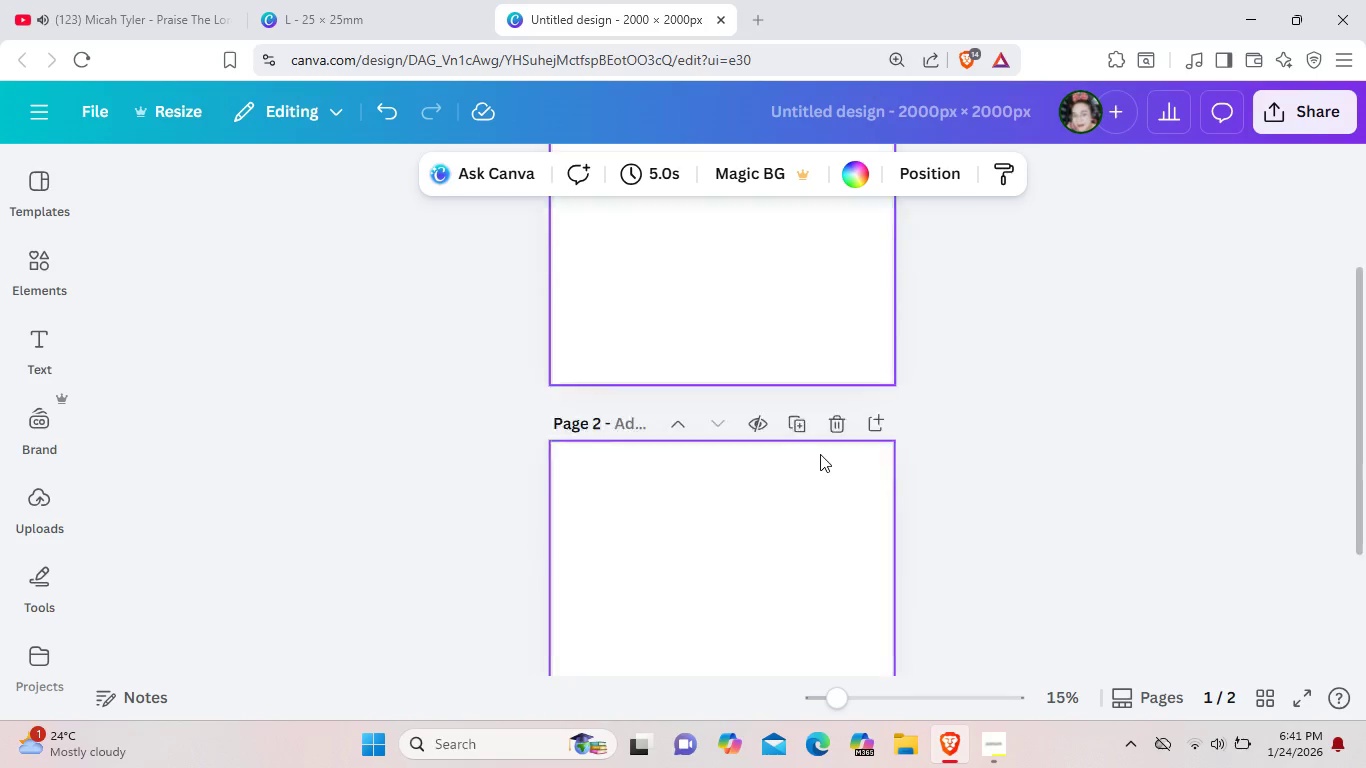 
scroll: coordinate [820, 454], scroll_direction: down, amount: 3.0
 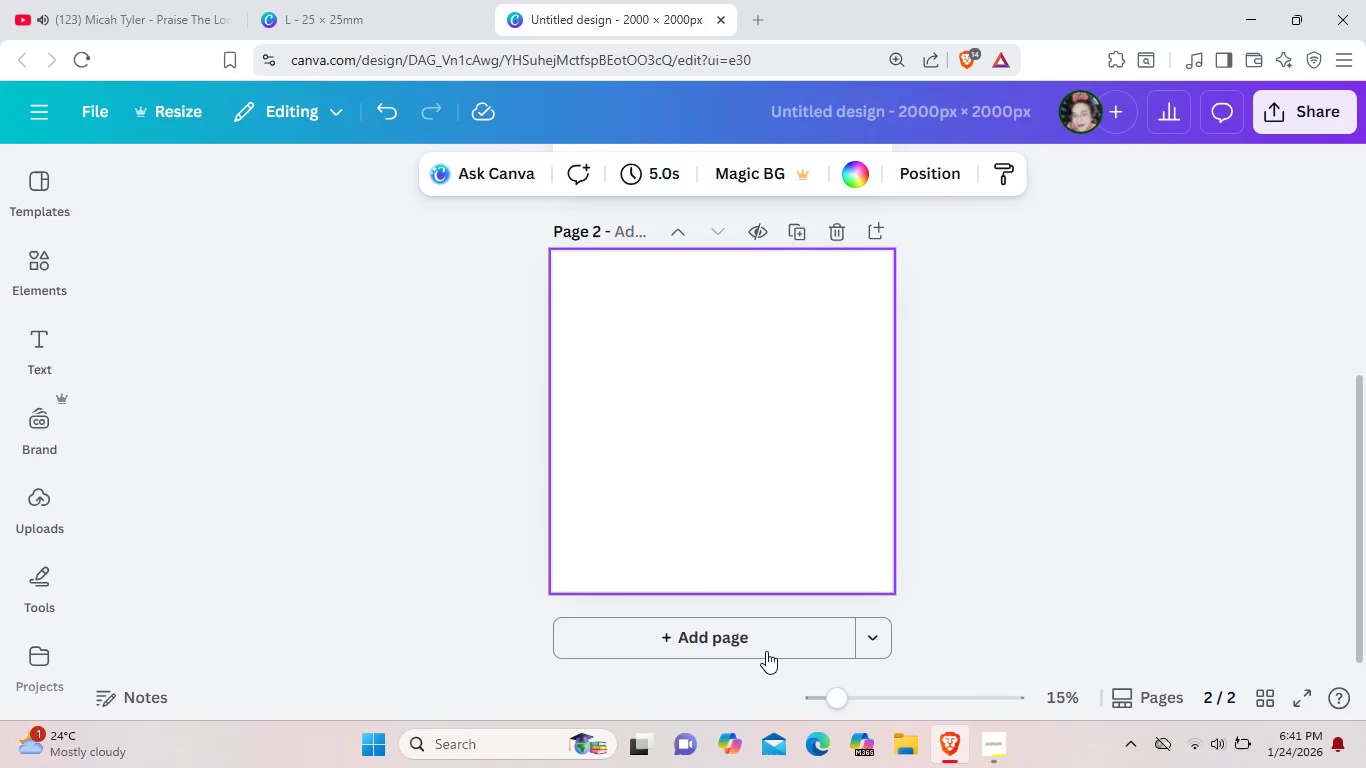 
left_click([777, 631])
 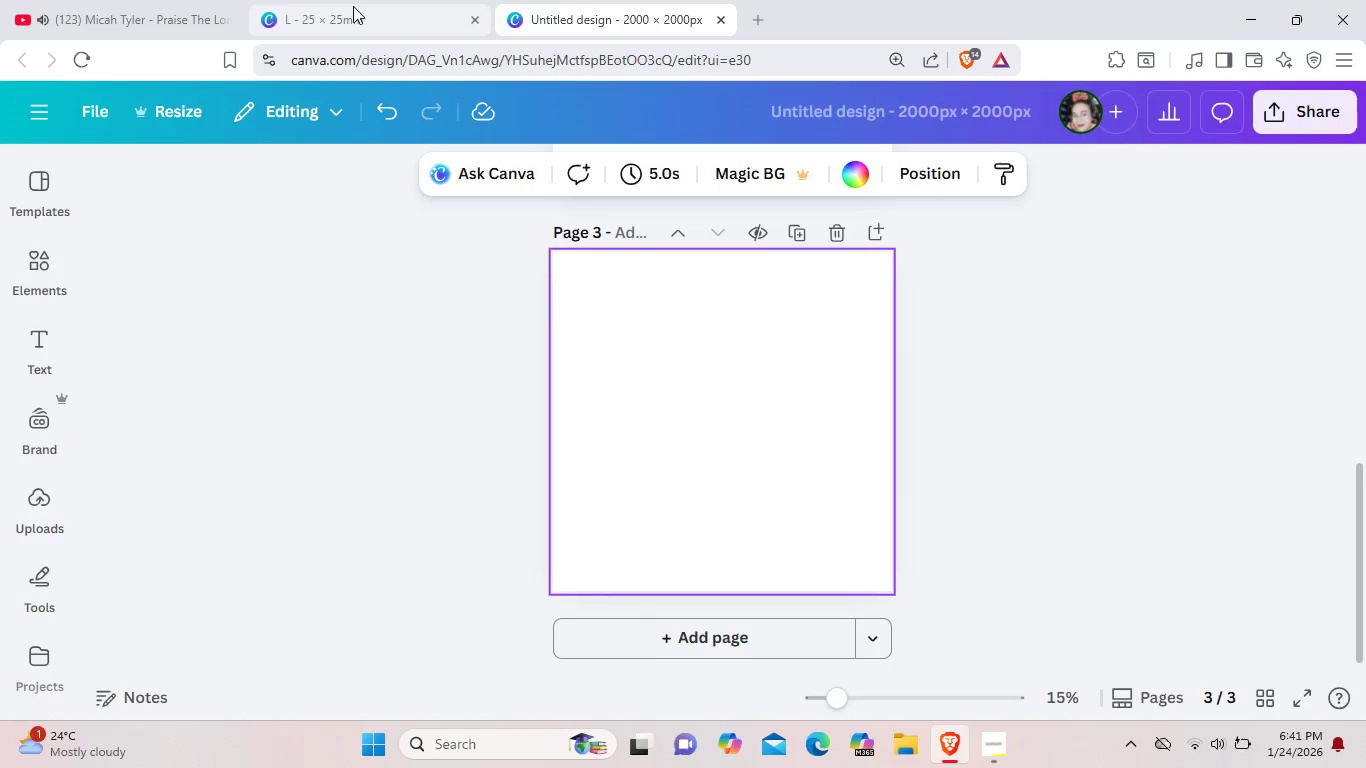 
left_click([353, 6])
 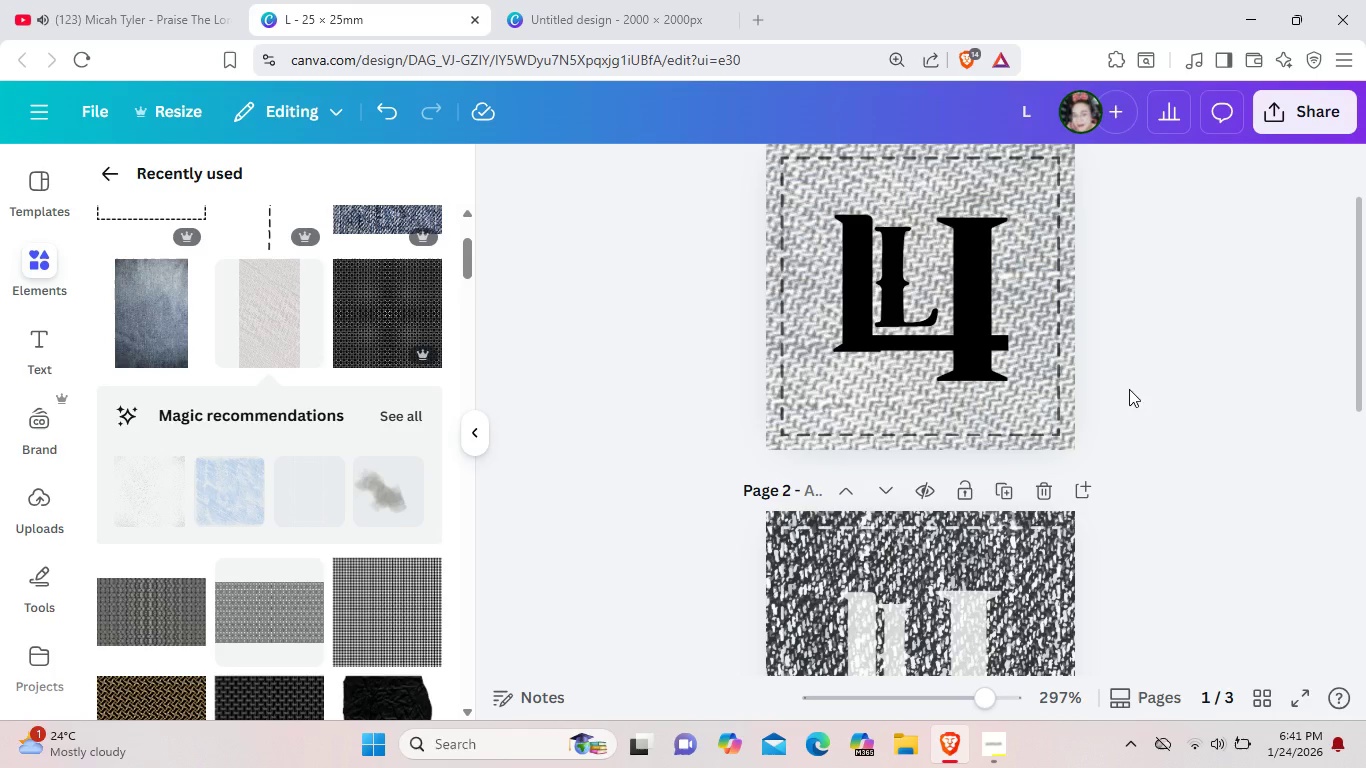 
left_click([1169, 397])
 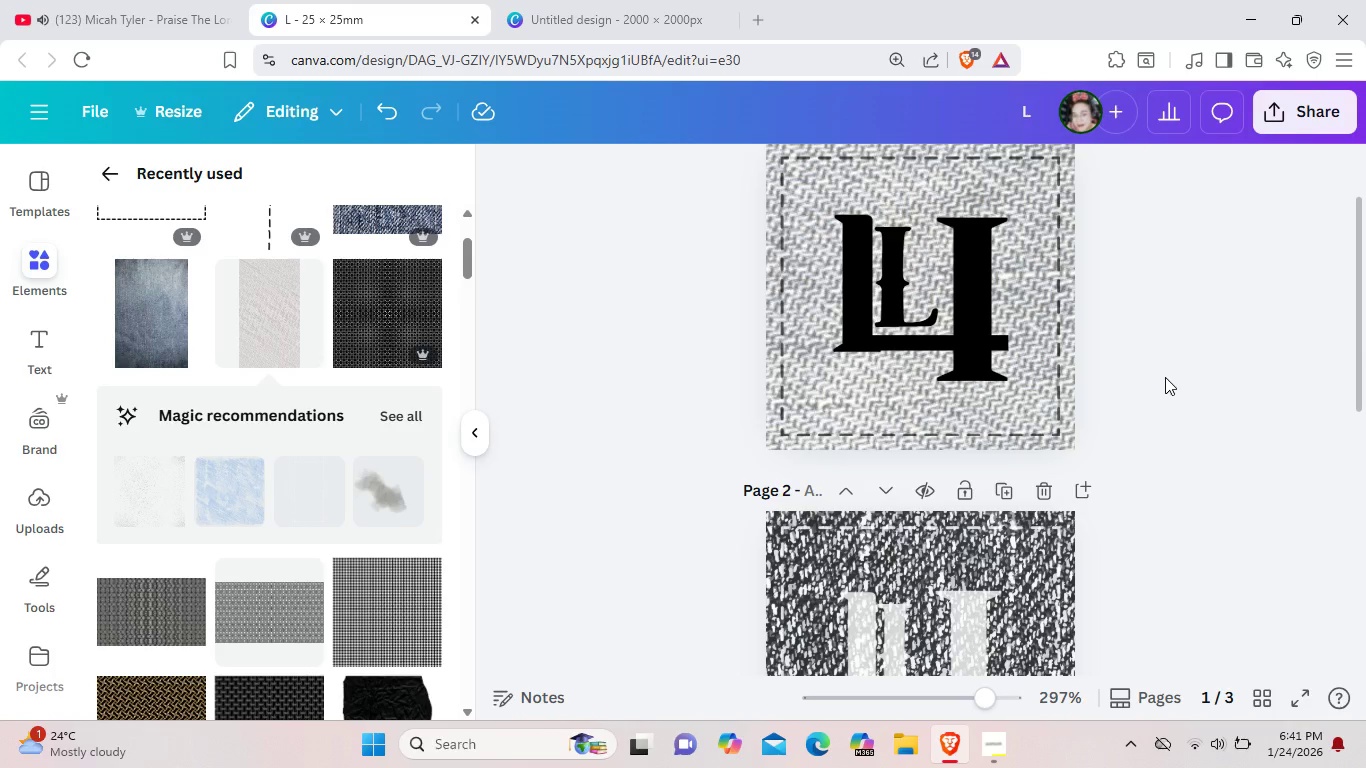 
scroll: coordinate [1165, 377], scroll_direction: up, amount: 3.0
 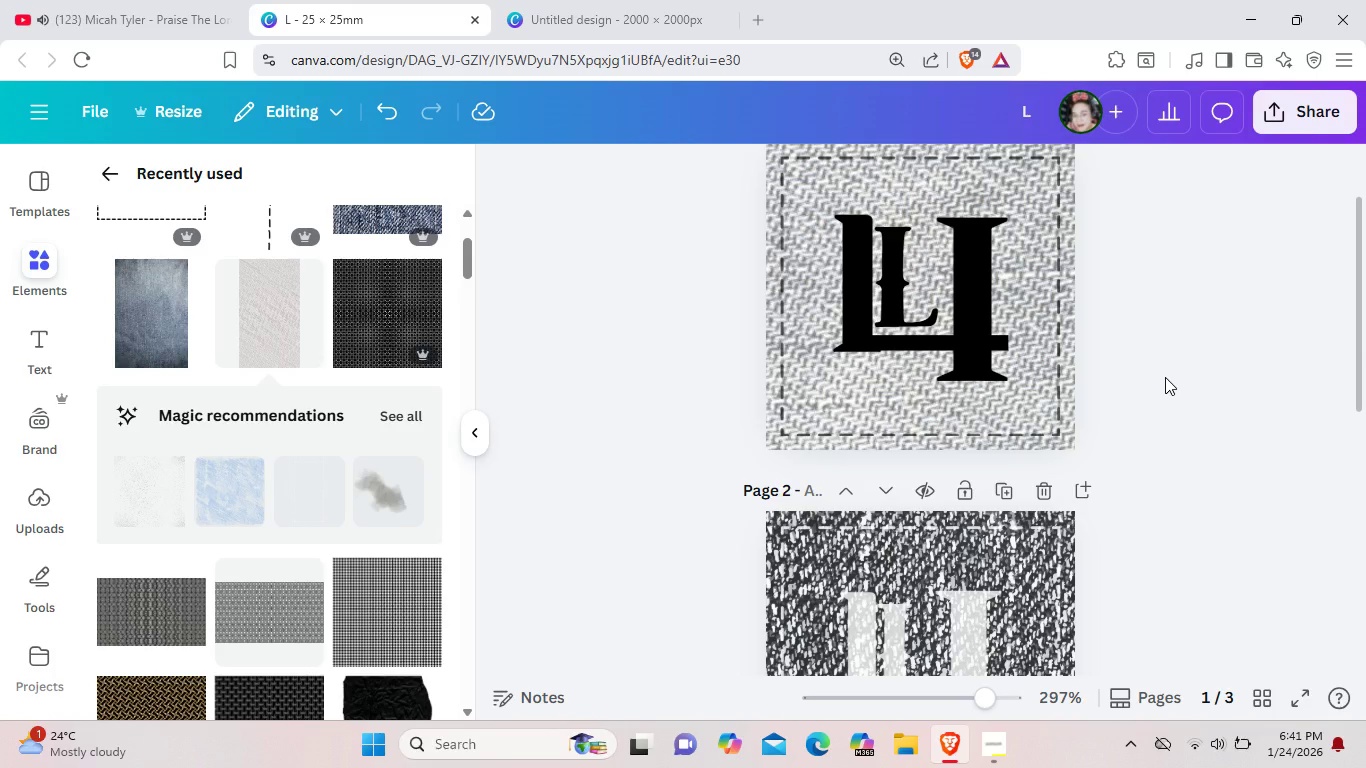 
scroll: coordinate [1165, 377], scroll_direction: down, amount: 2.0
 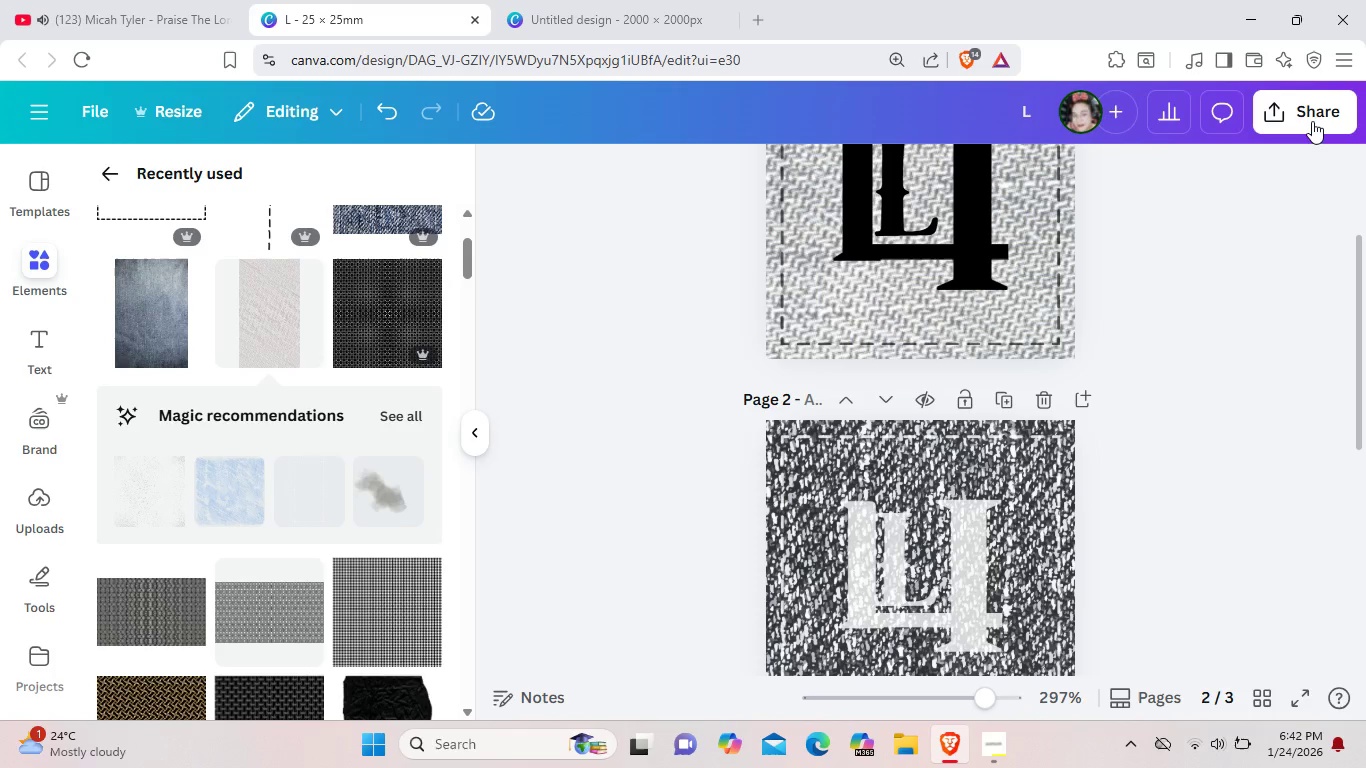 
left_click([1312, 121])
 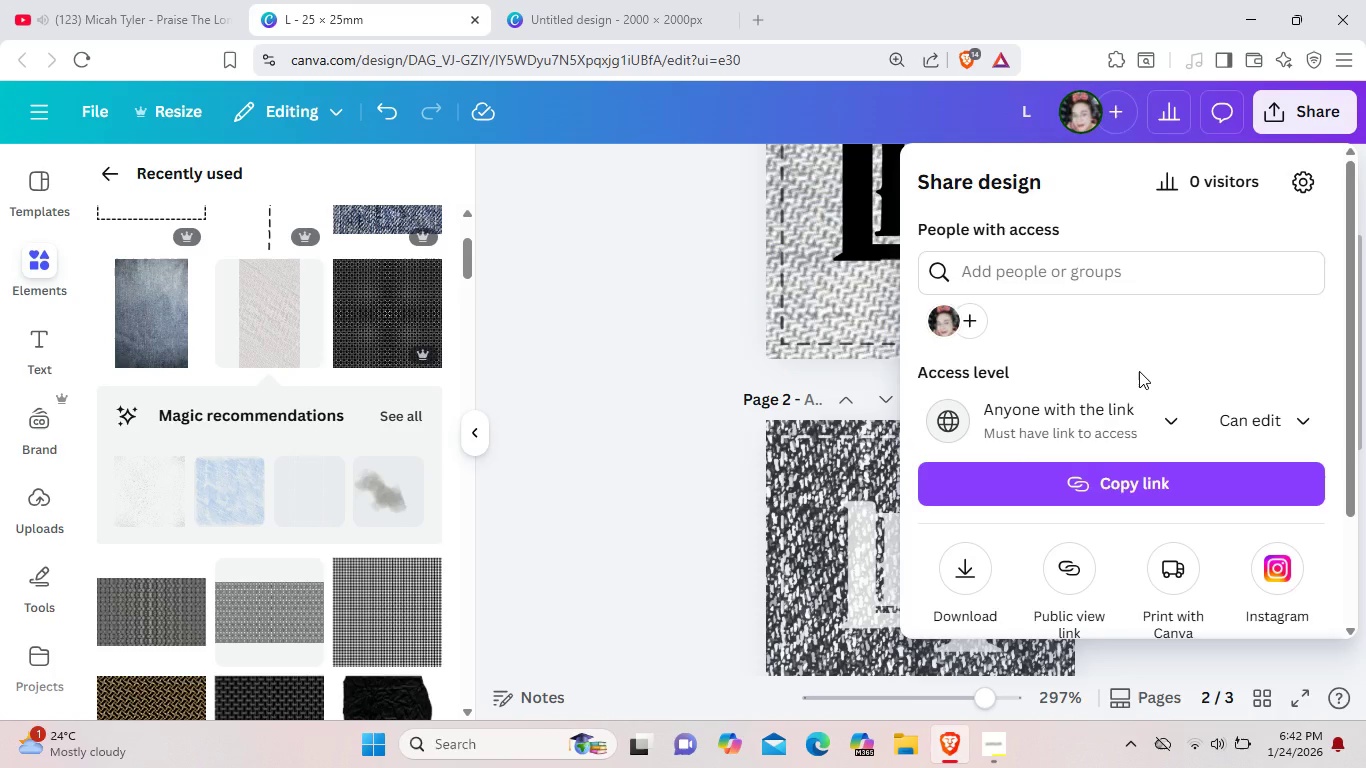 
scroll: coordinate [1117, 412], scroll_direction: down, amount: 2.0
 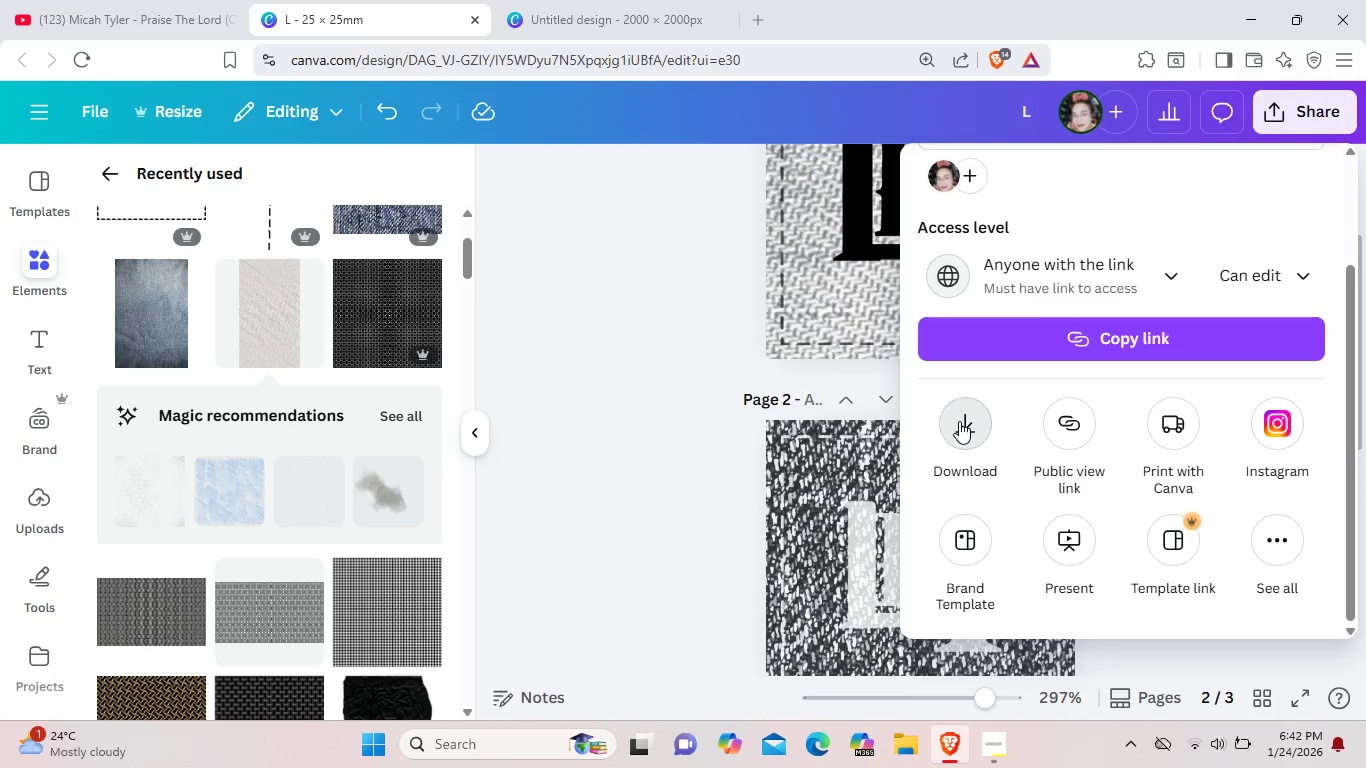 
left_click([959, 421])
 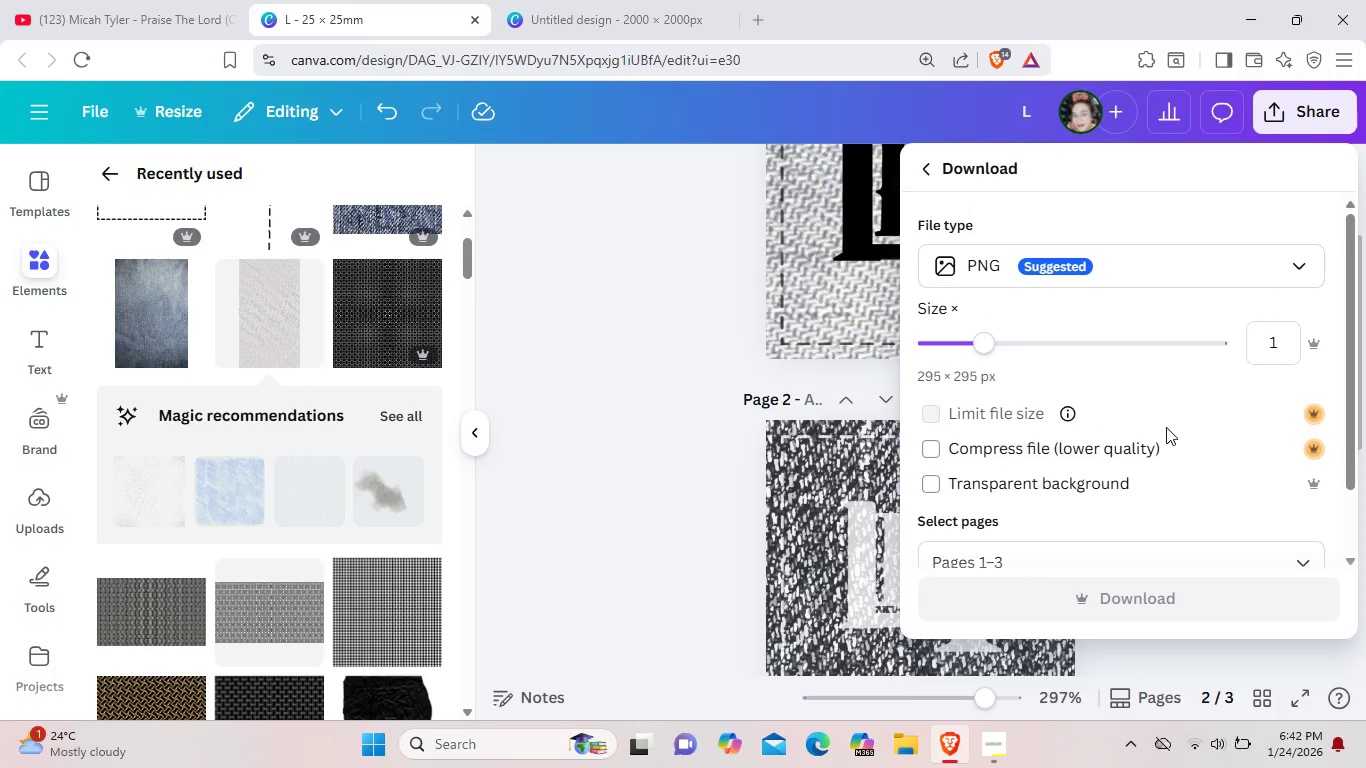 
scroll: coordinate [1068, 487], scroll_direction: down, amount: 6.0
 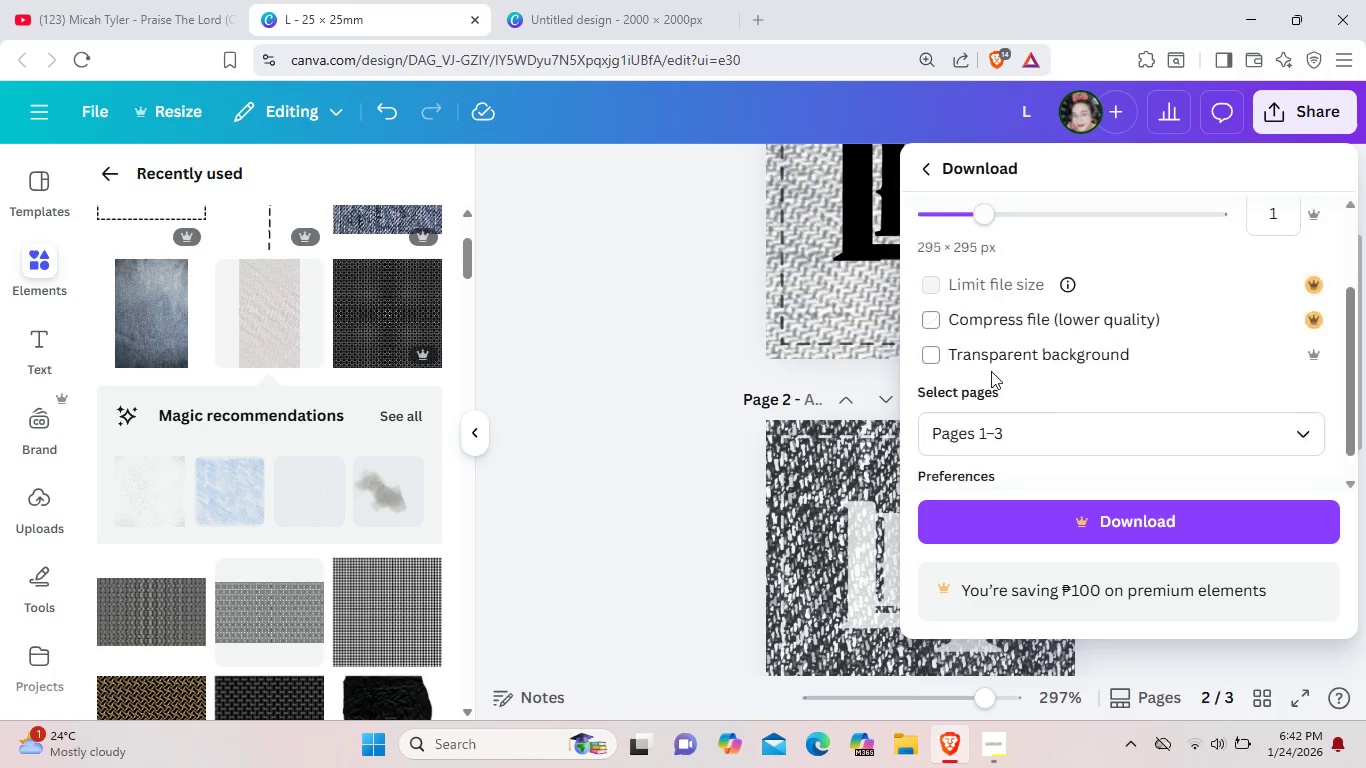 
scroll: coordinate [991, 371], scroll_direction: up, amount: 4.0
 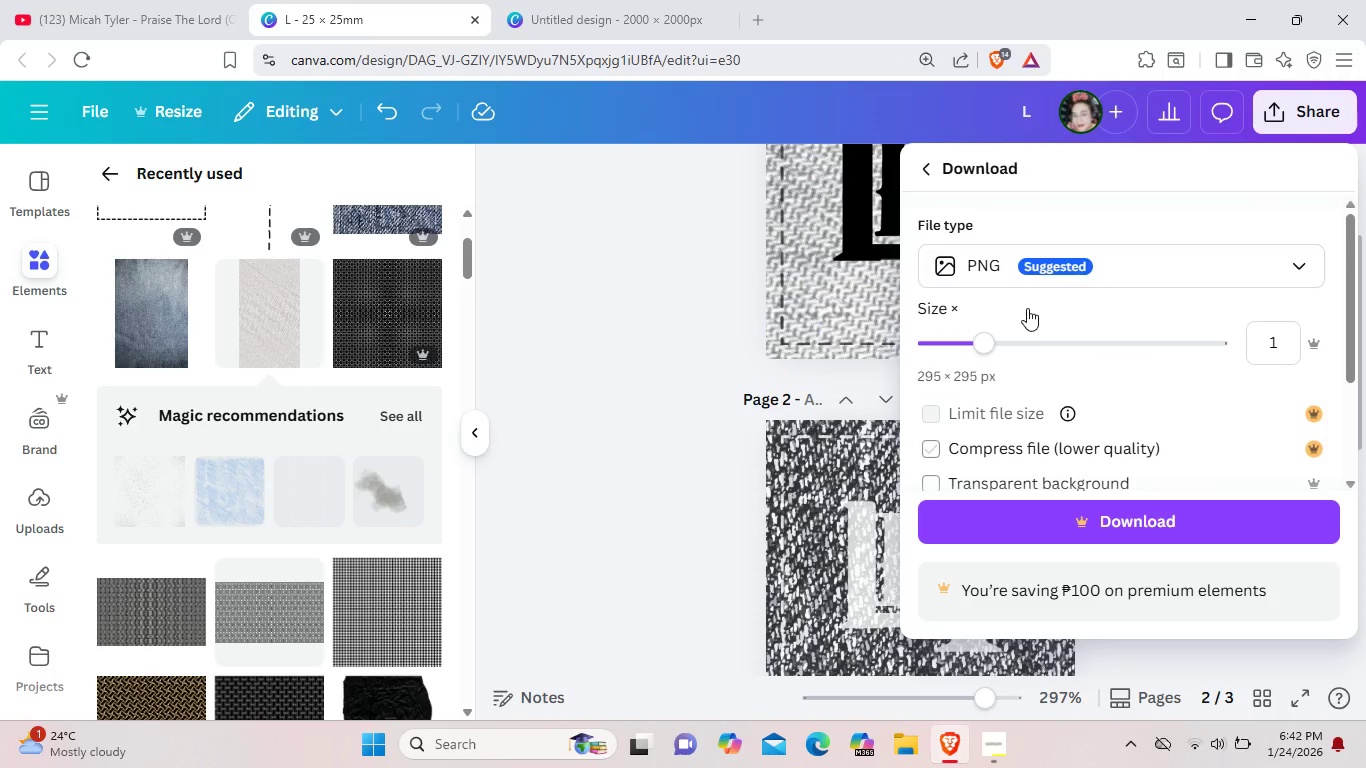 
left_click([1040, 267])
 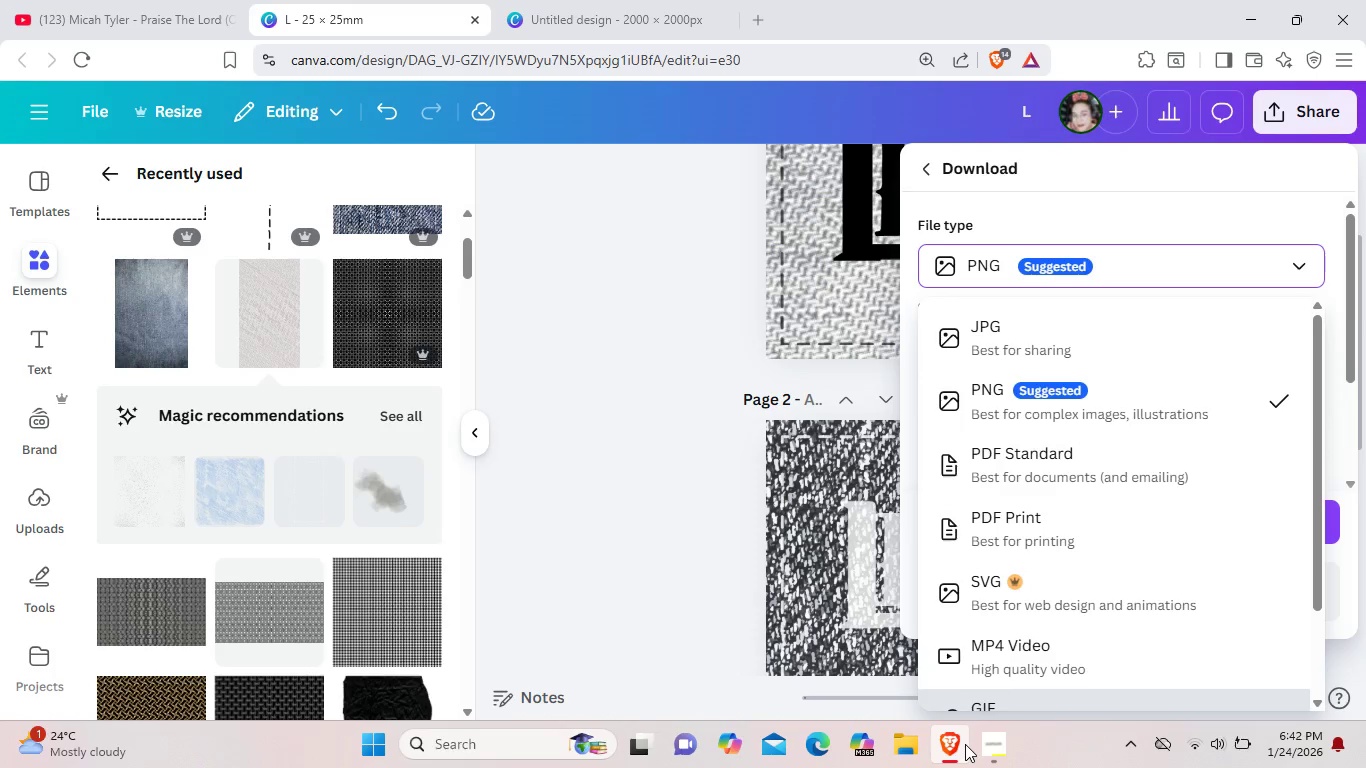 
wait(5.36)
 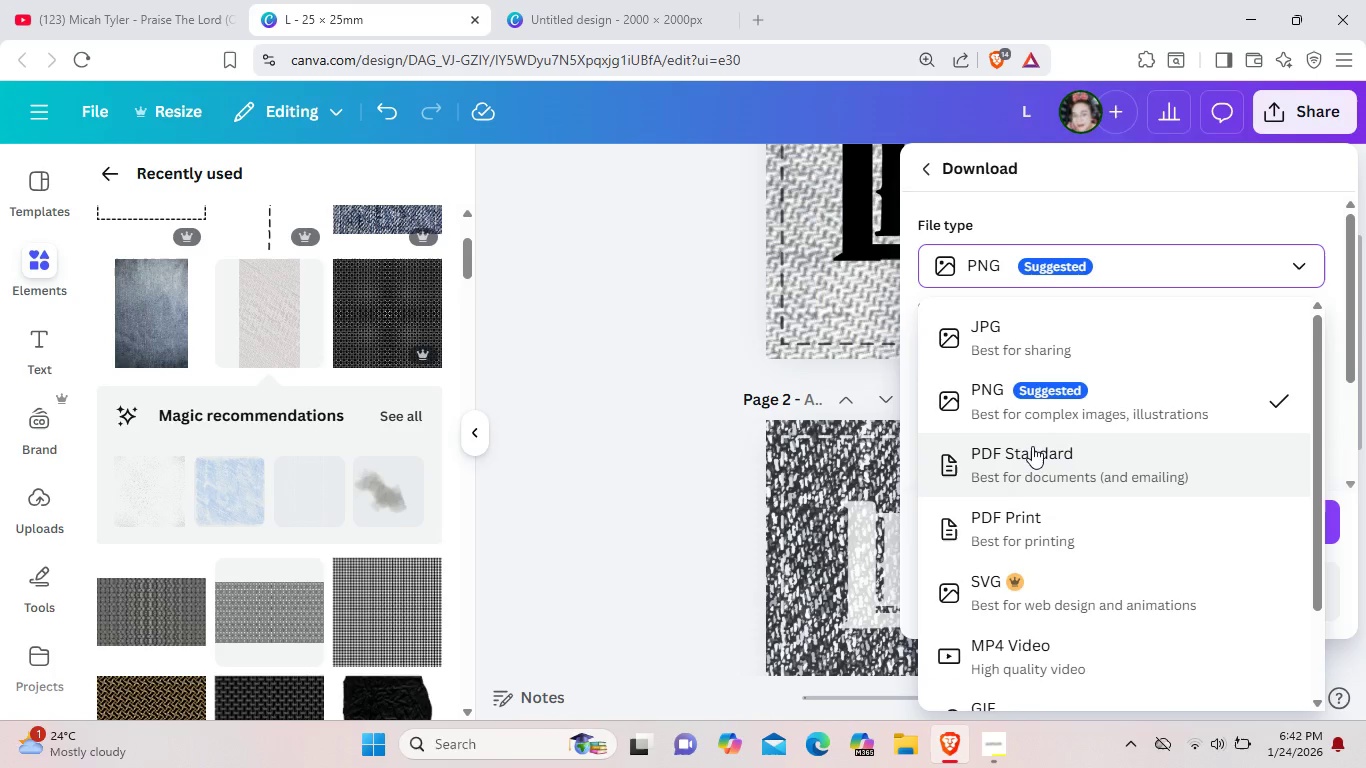 
left_click([1003, 746])